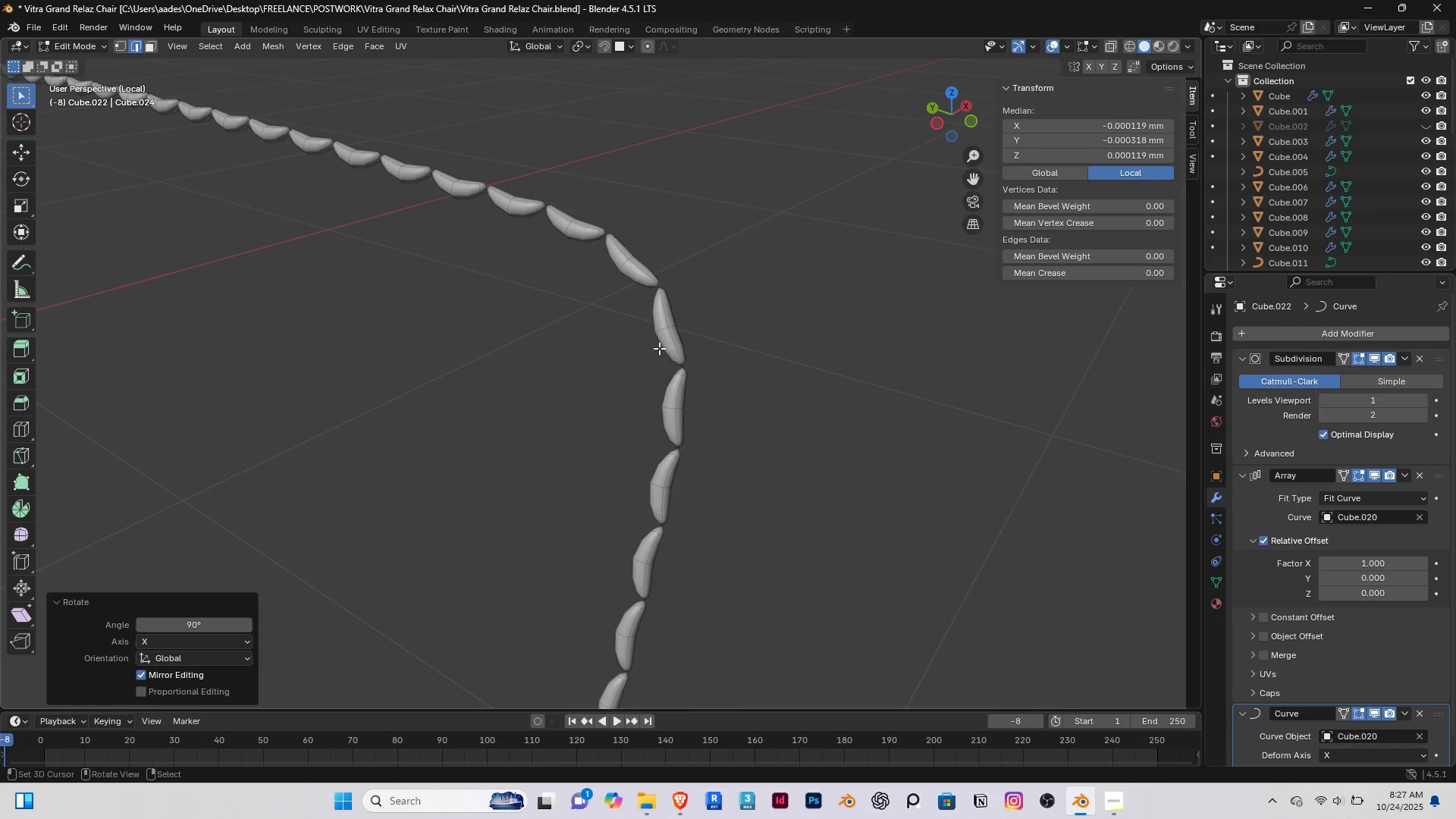 
type(rx90)
 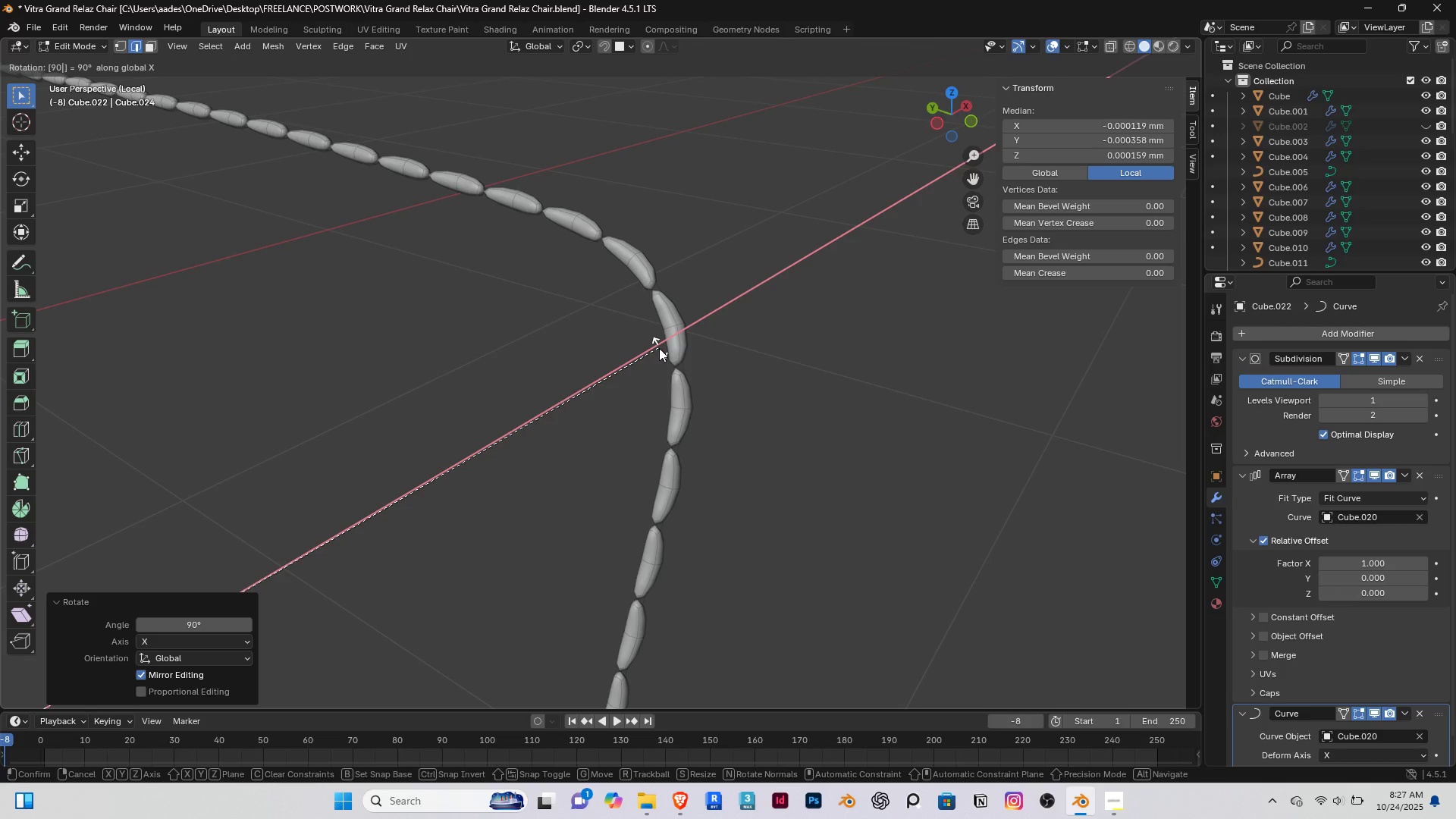 
key(Enter)
 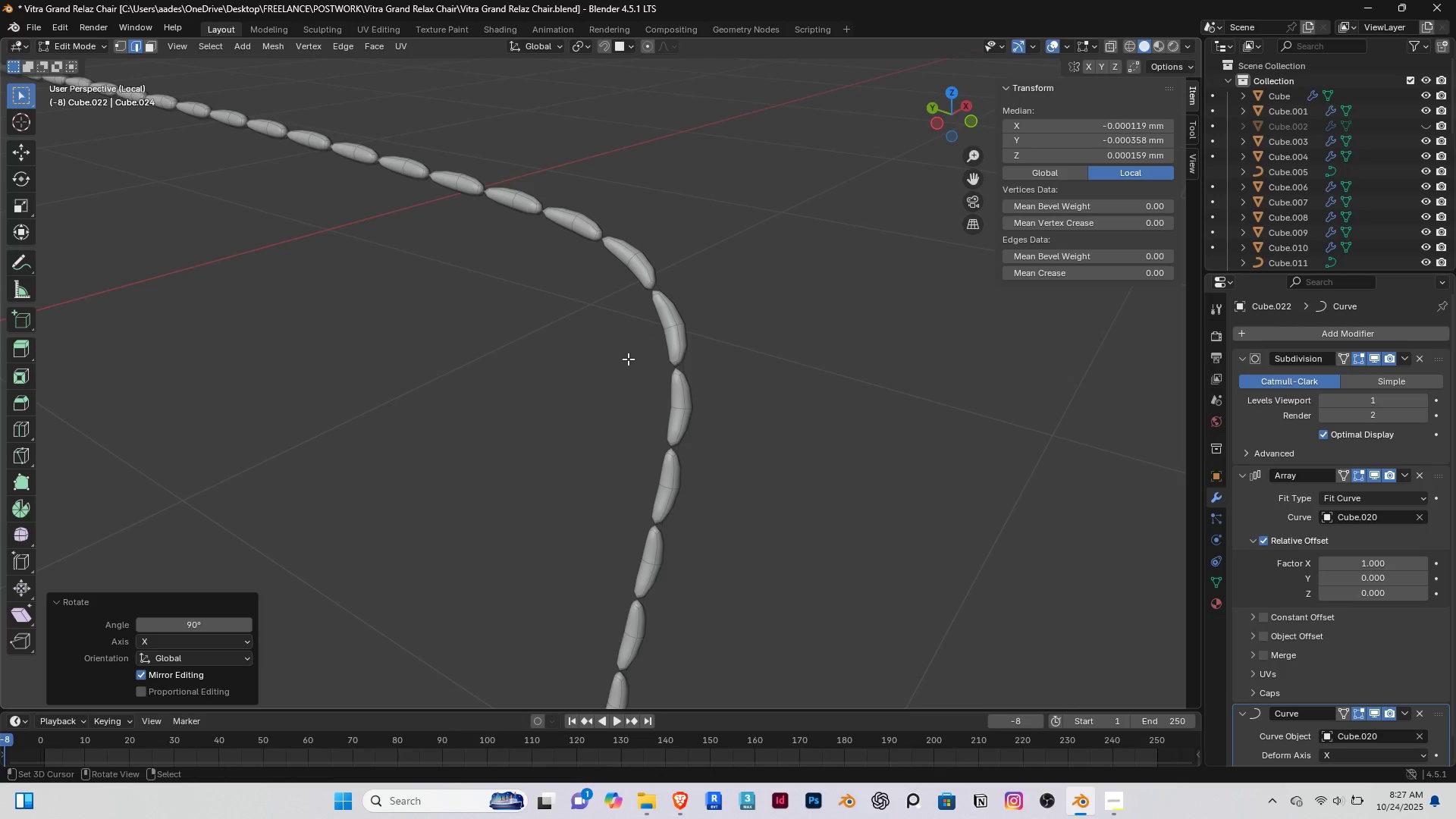 
scroll: coordinate [626, 357], scroll_direction: down, amount: 3.0
 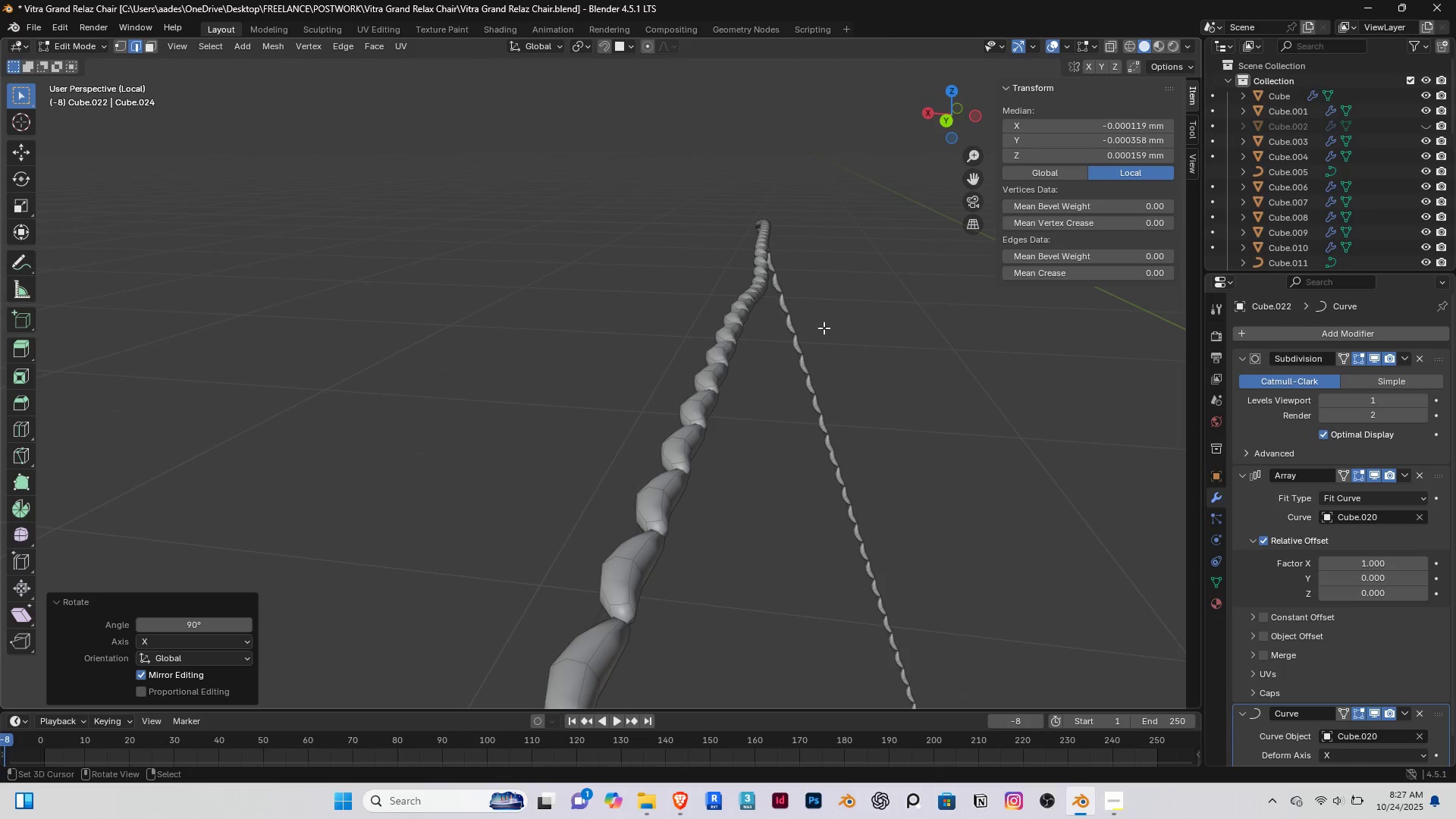 
type(rx90)
 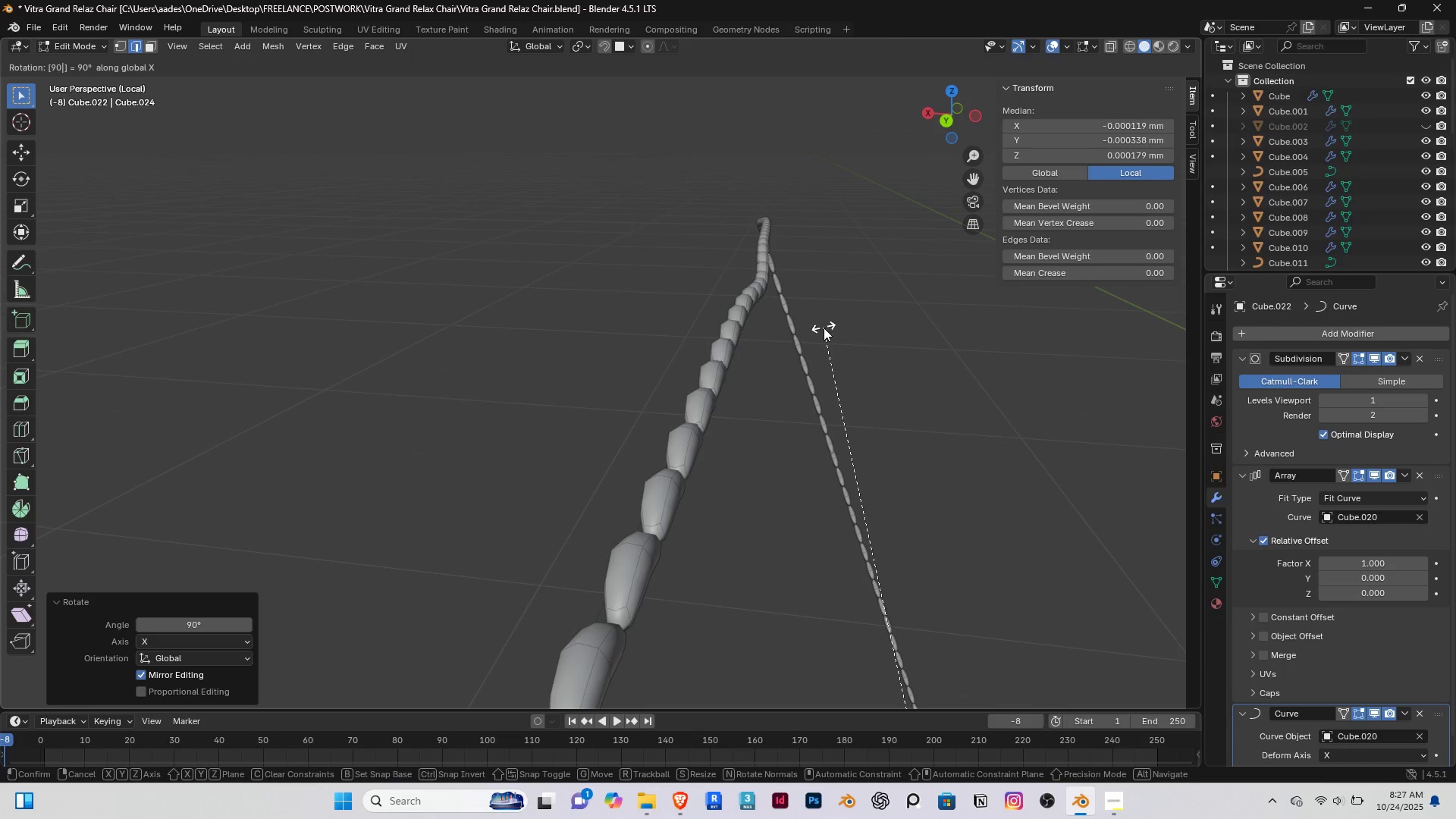 
key(Enter)
 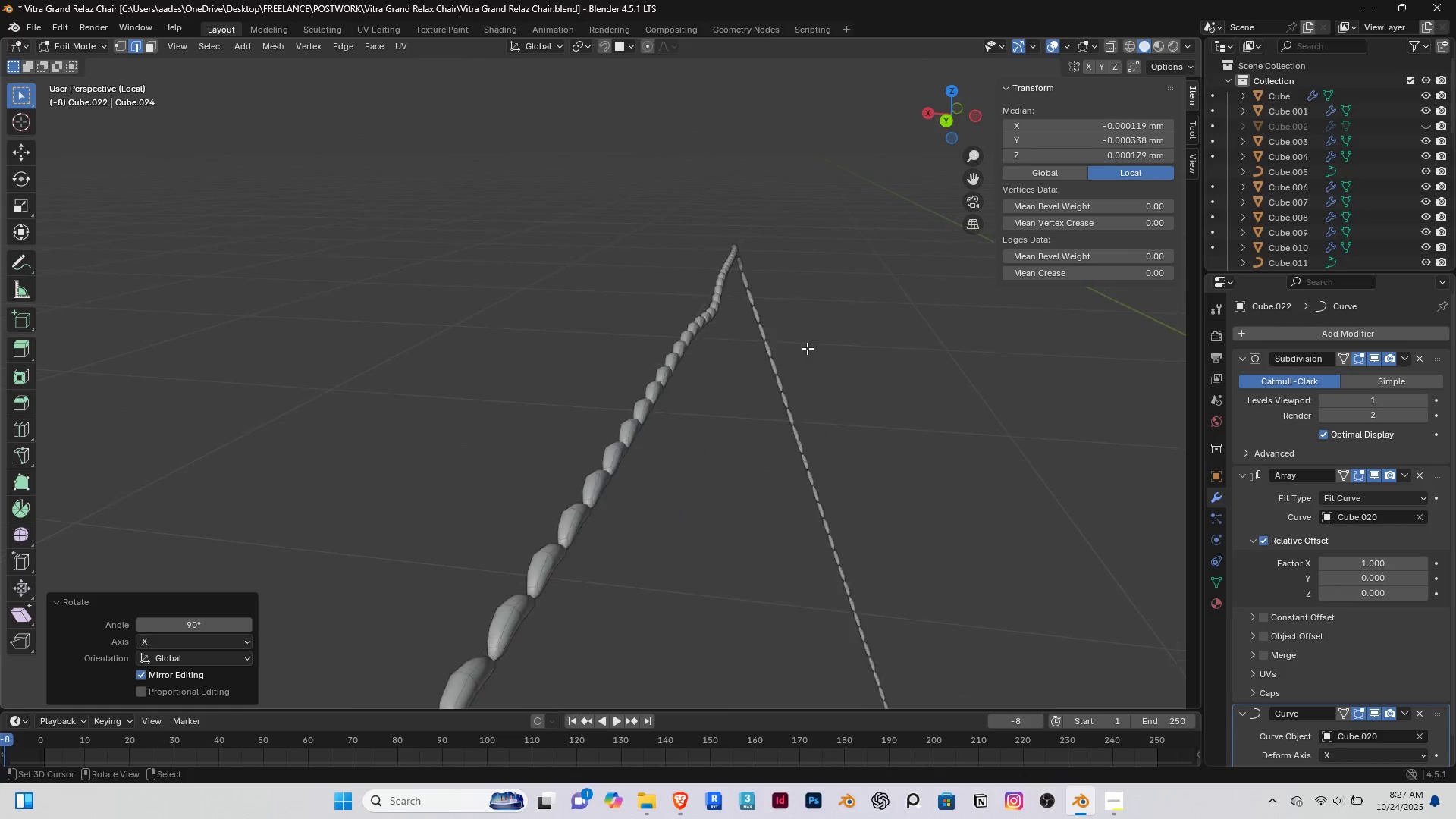 
scroll: coordinate [807, 348], scroll_direction: down, amount: 5.0
 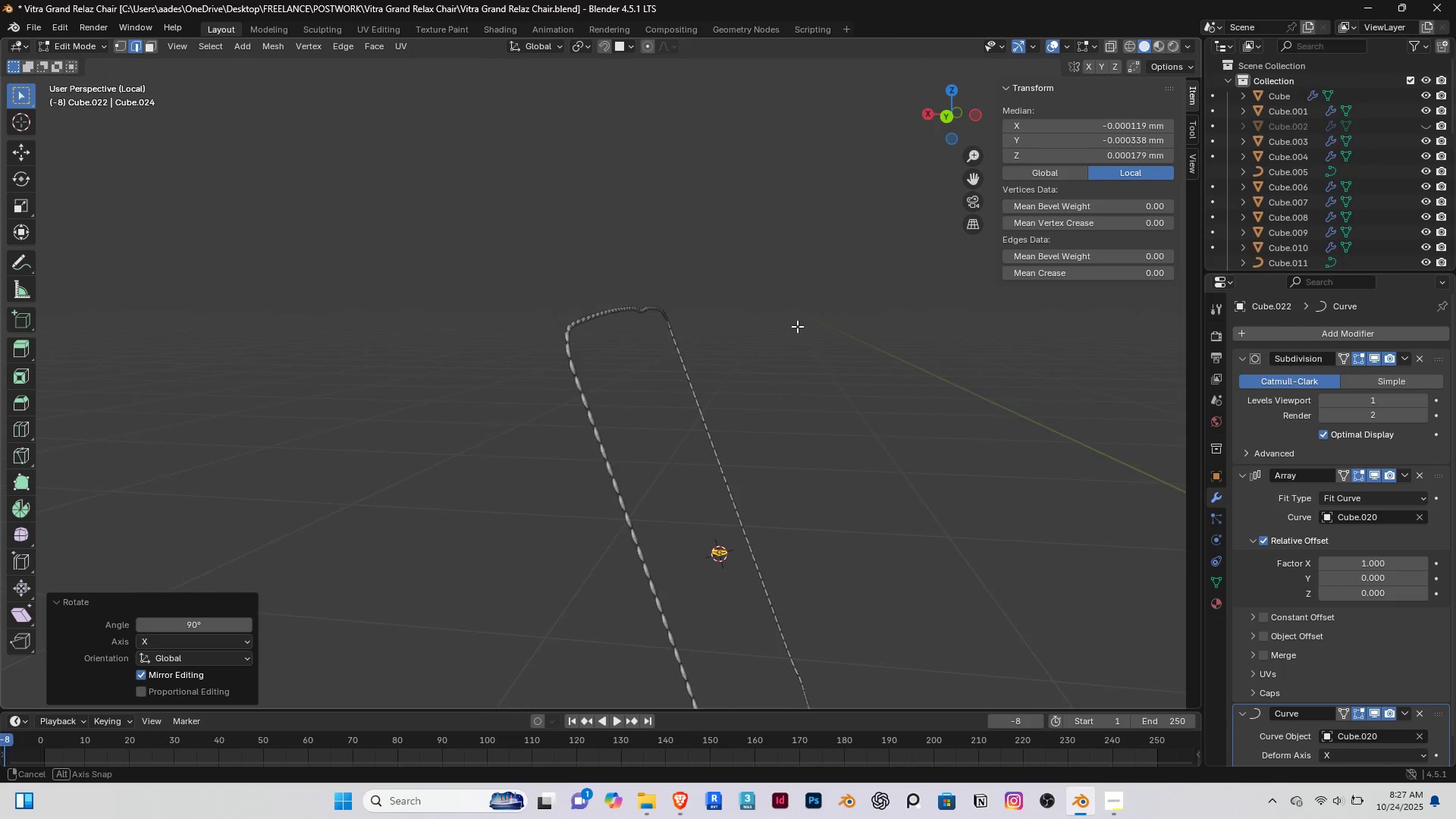 
middle_click([767, 317])
 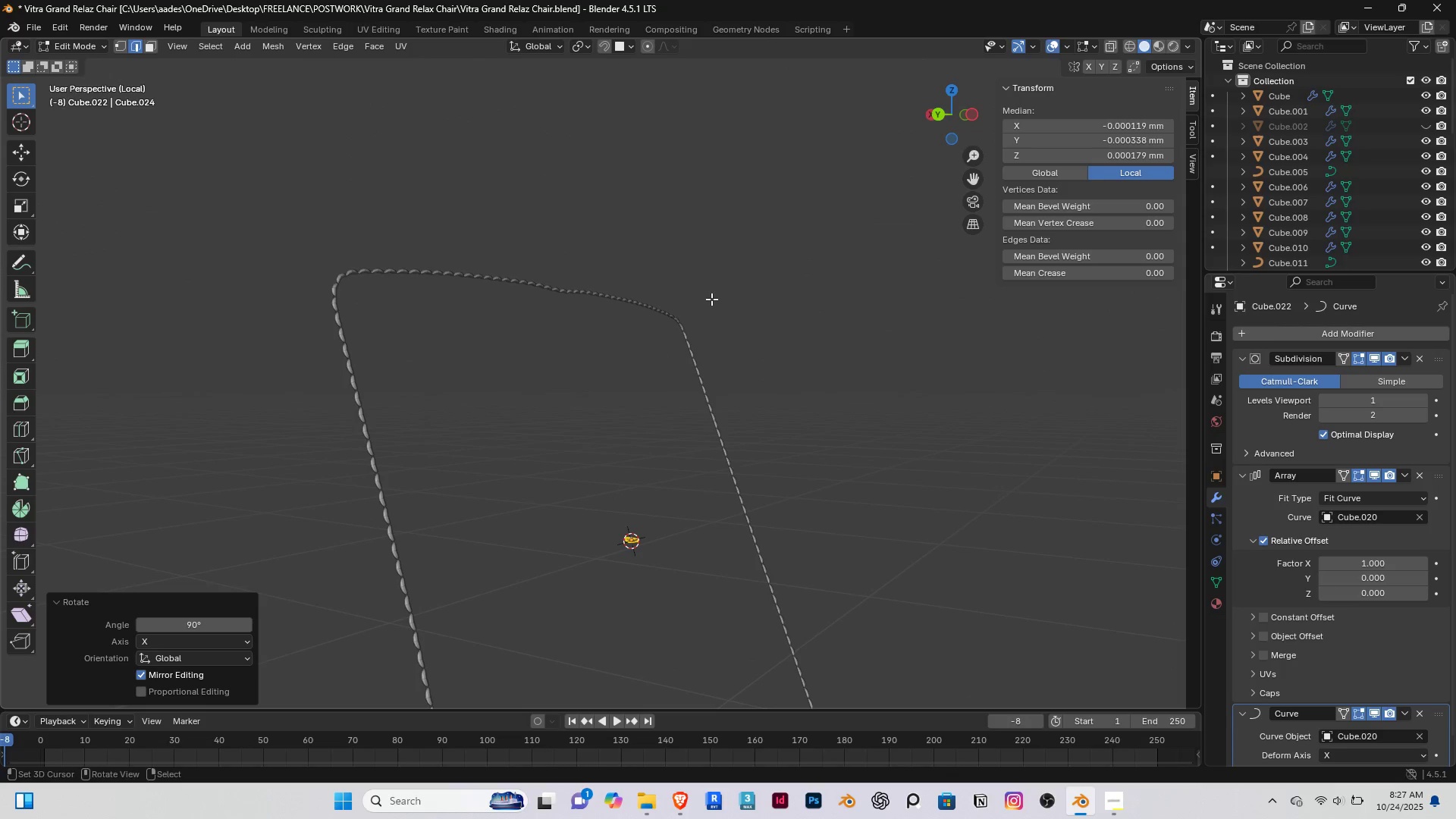 
scroll: coordinate [685, 300], scroll_direction: up, amount: 2.0
 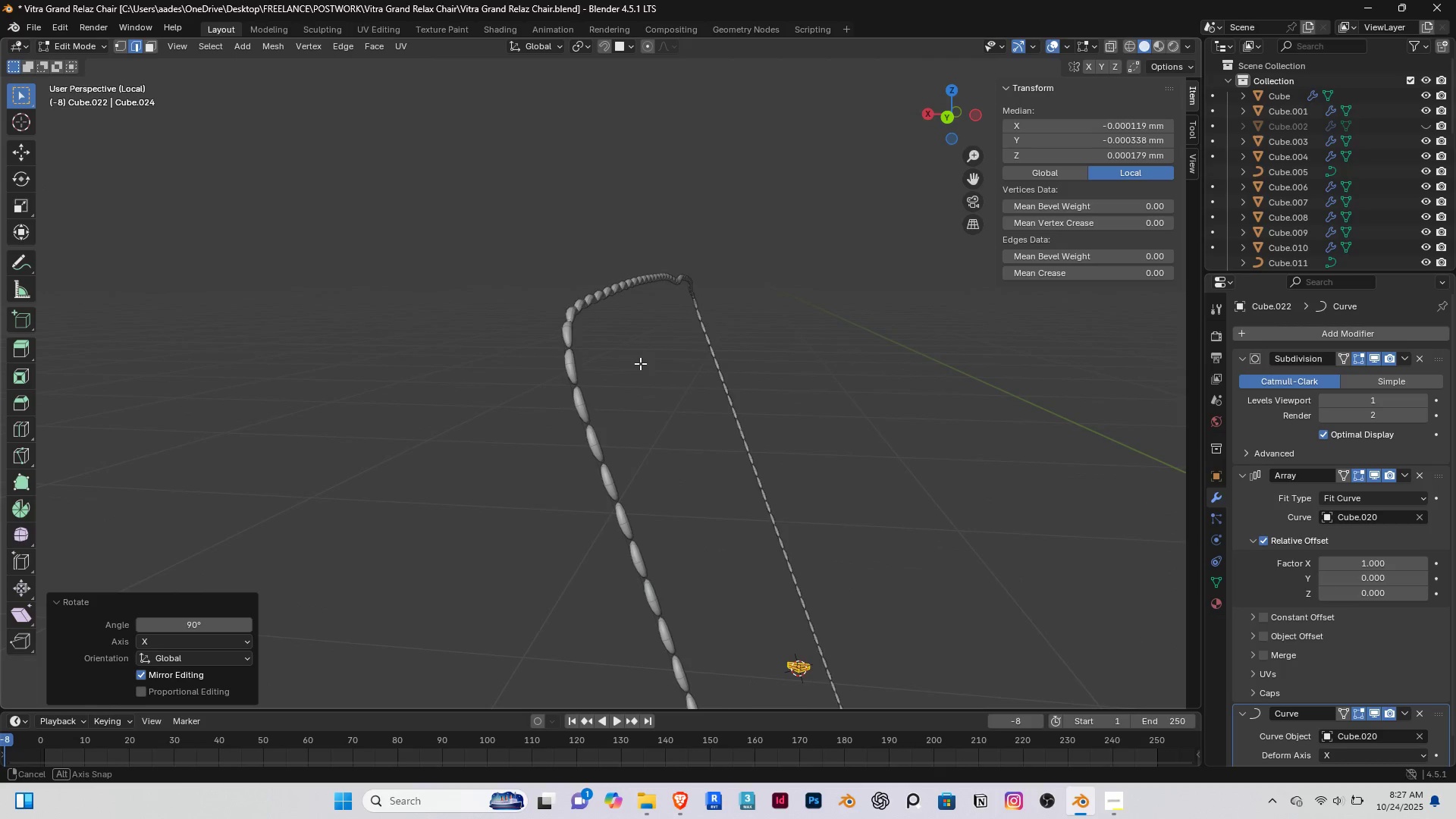 
key(S)
 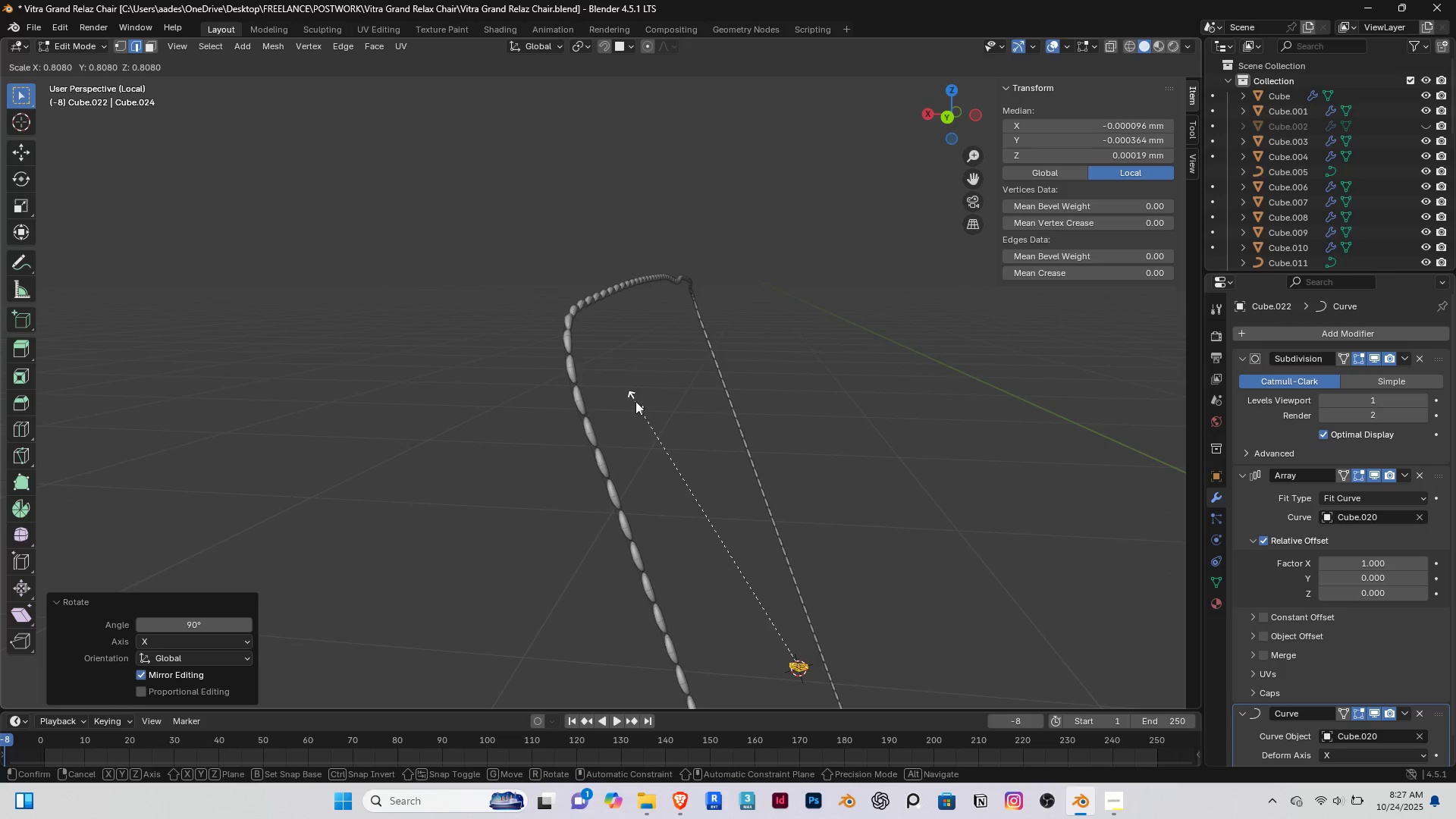 
wait(6.21)
 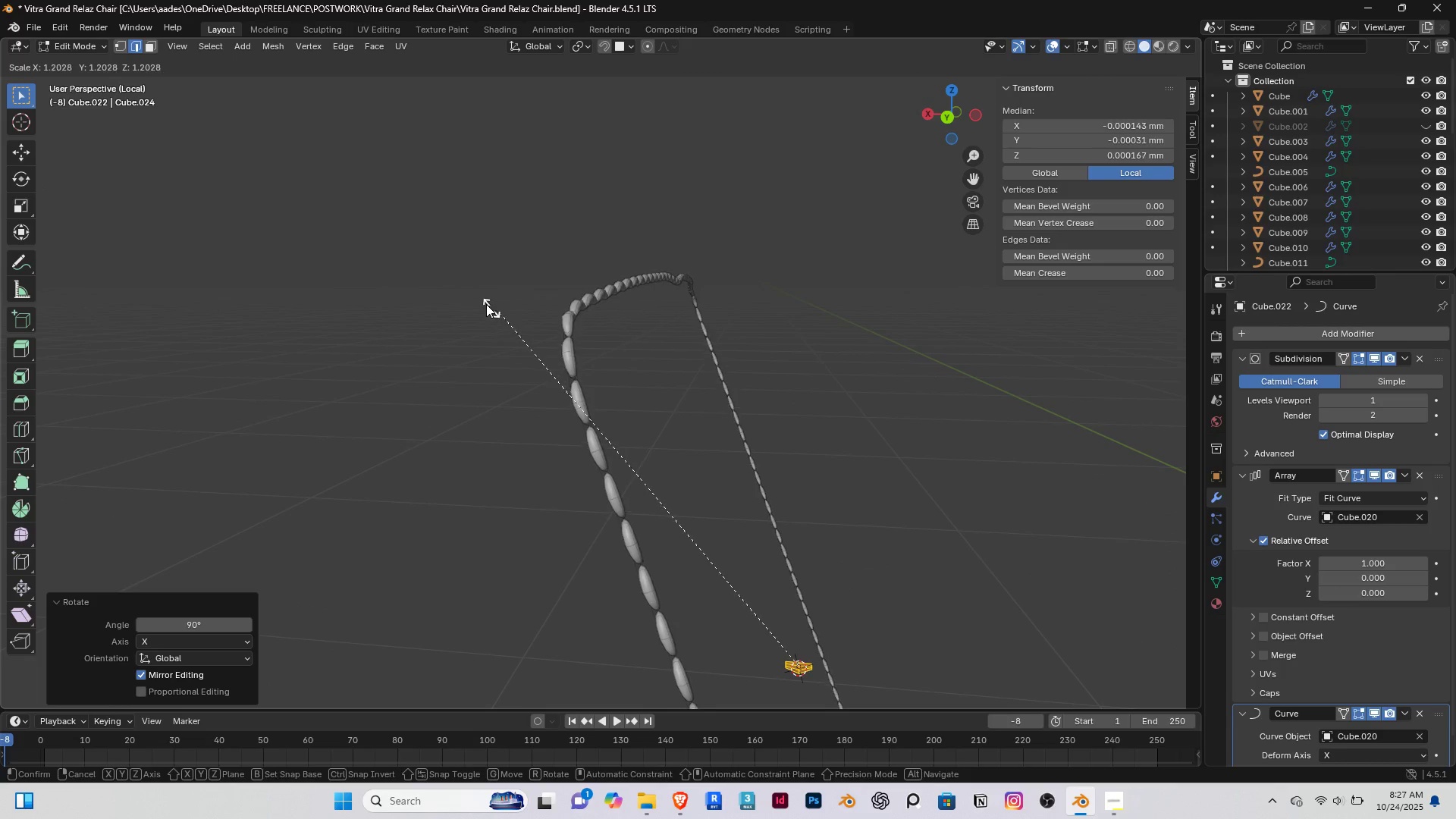 
left_click([642, 408])
 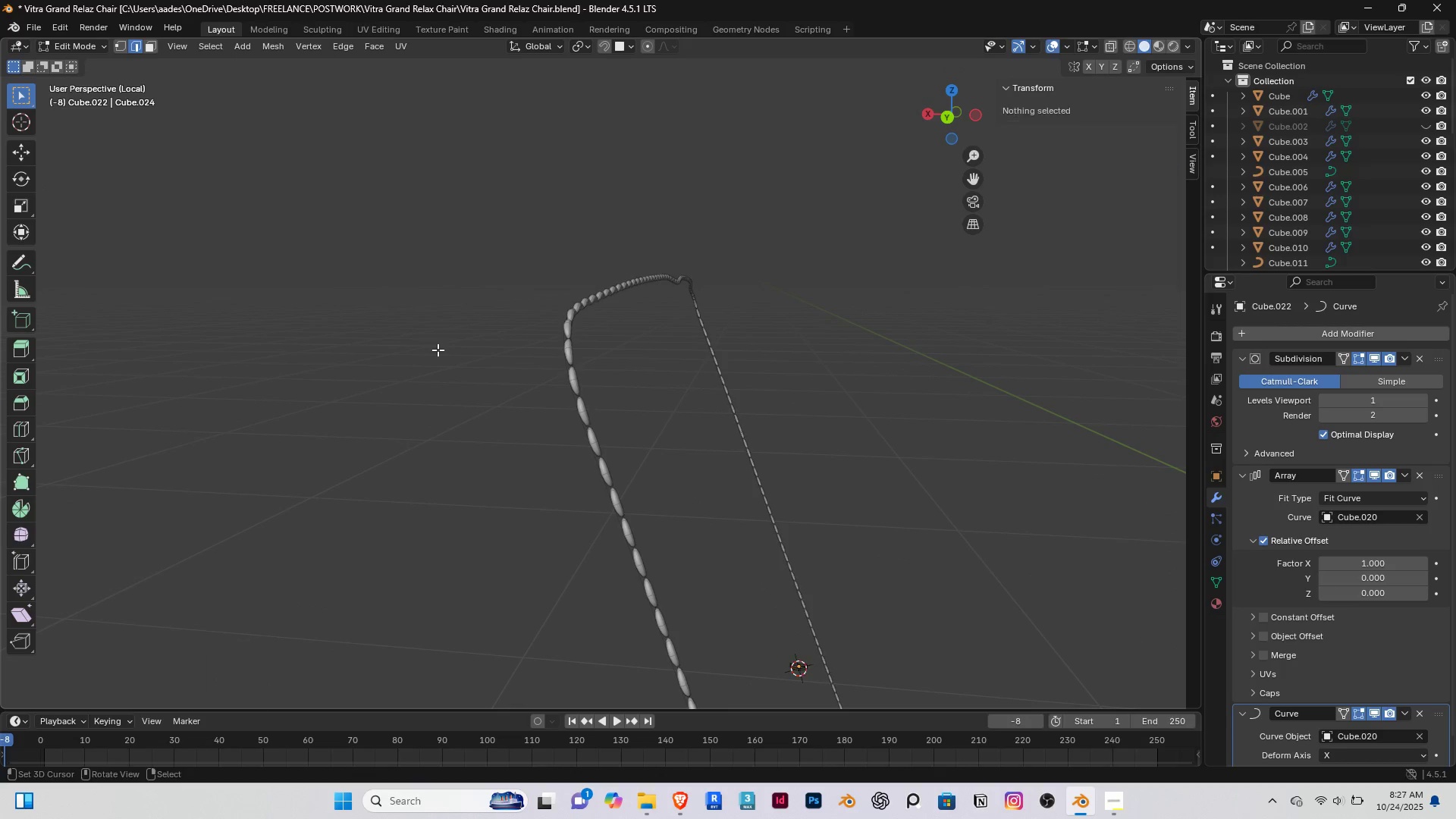 
right_click([438, 350])
 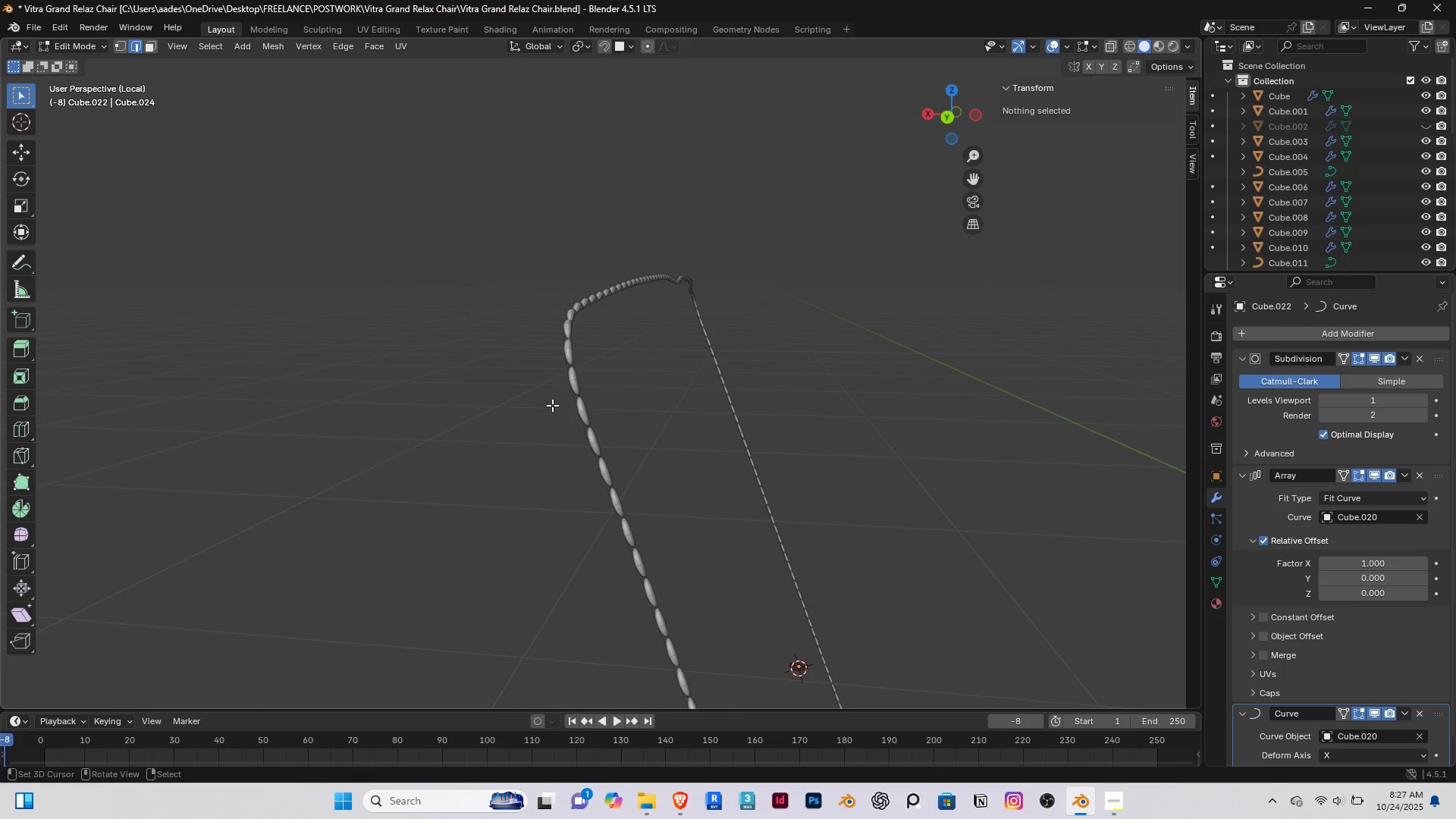 
key(Slash)
 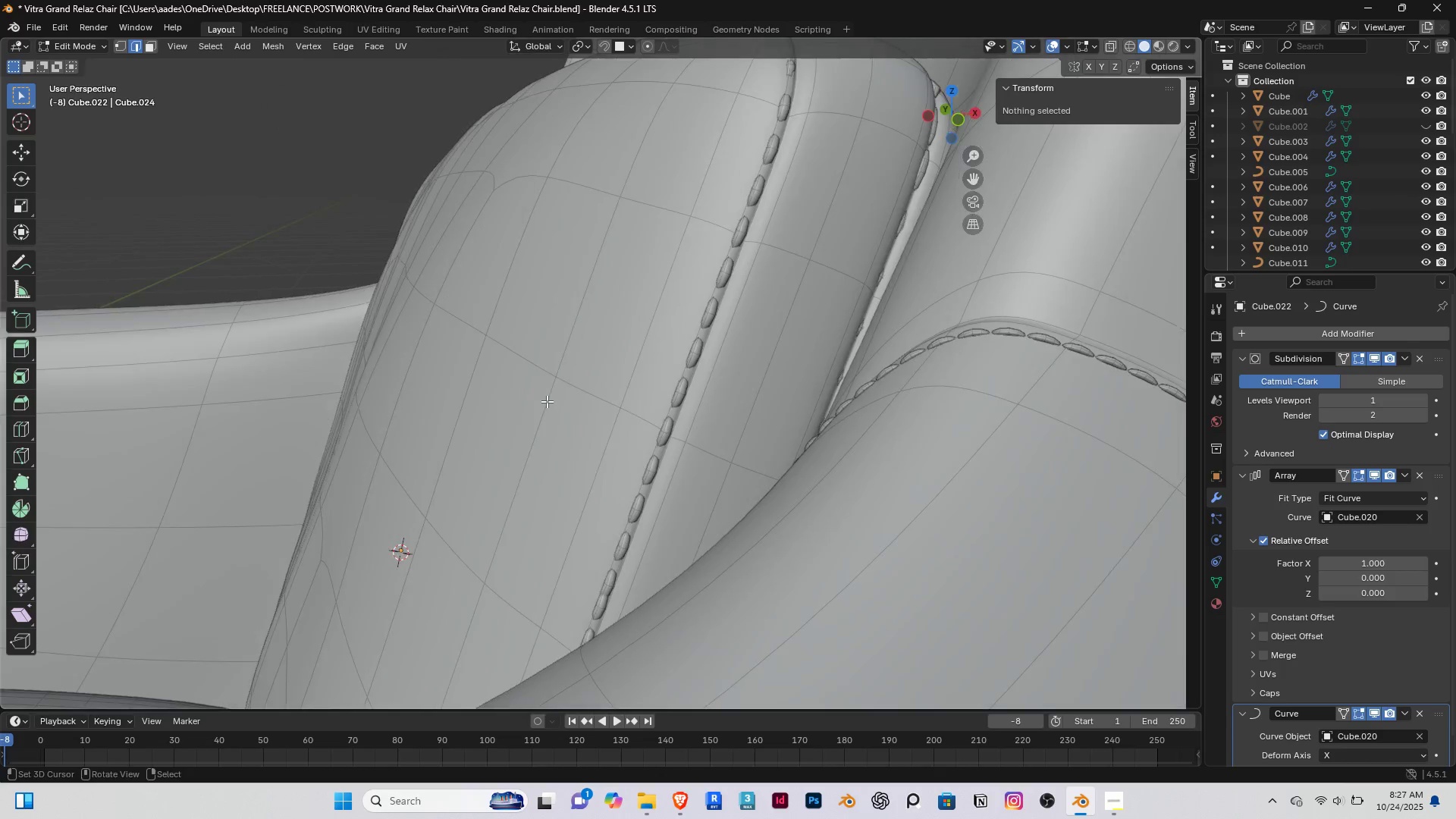 
scroll: coordinate [547, 401], scroll_direction: down, amount: 4.0
 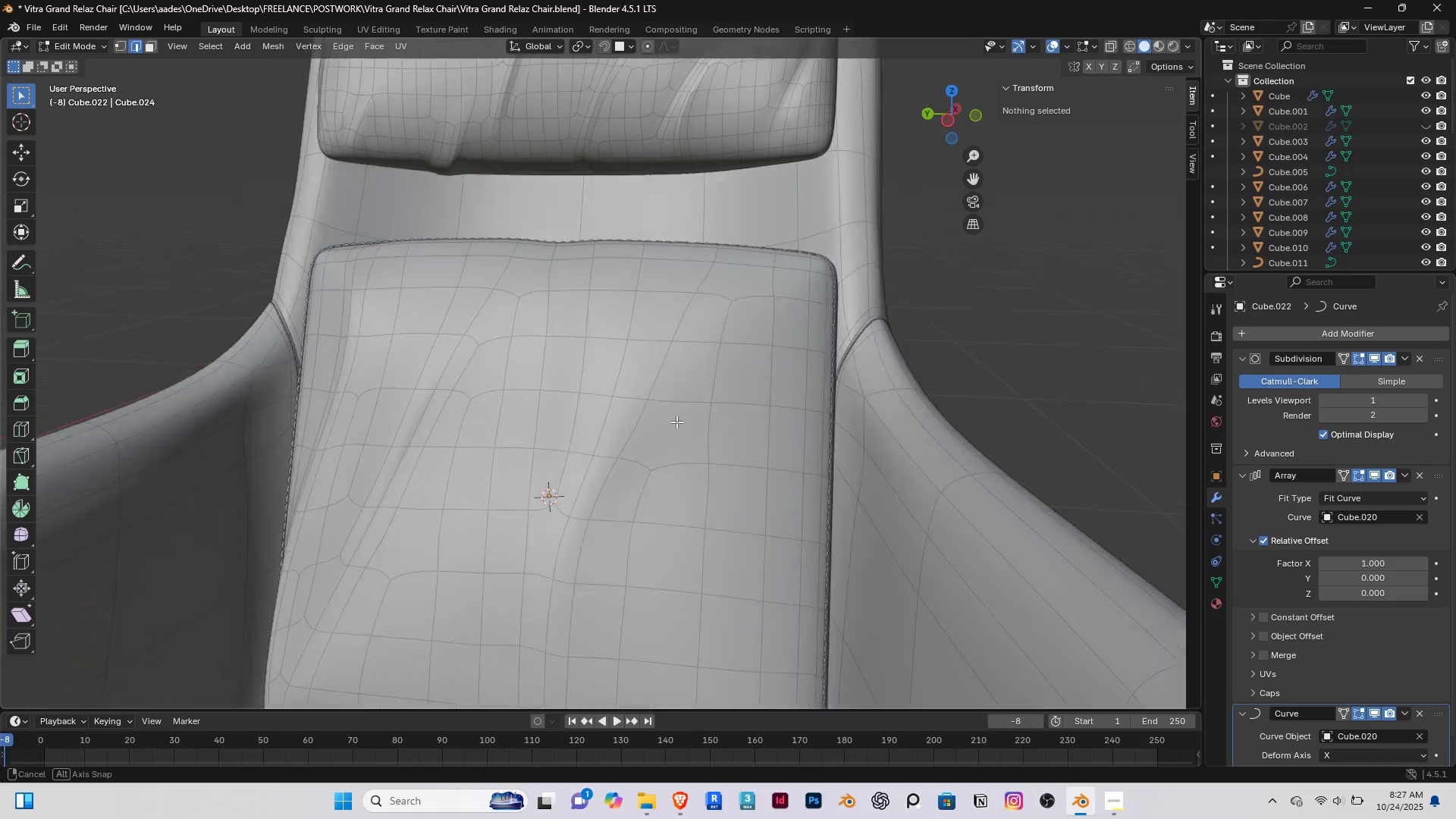 
middle_click([591, 429])
 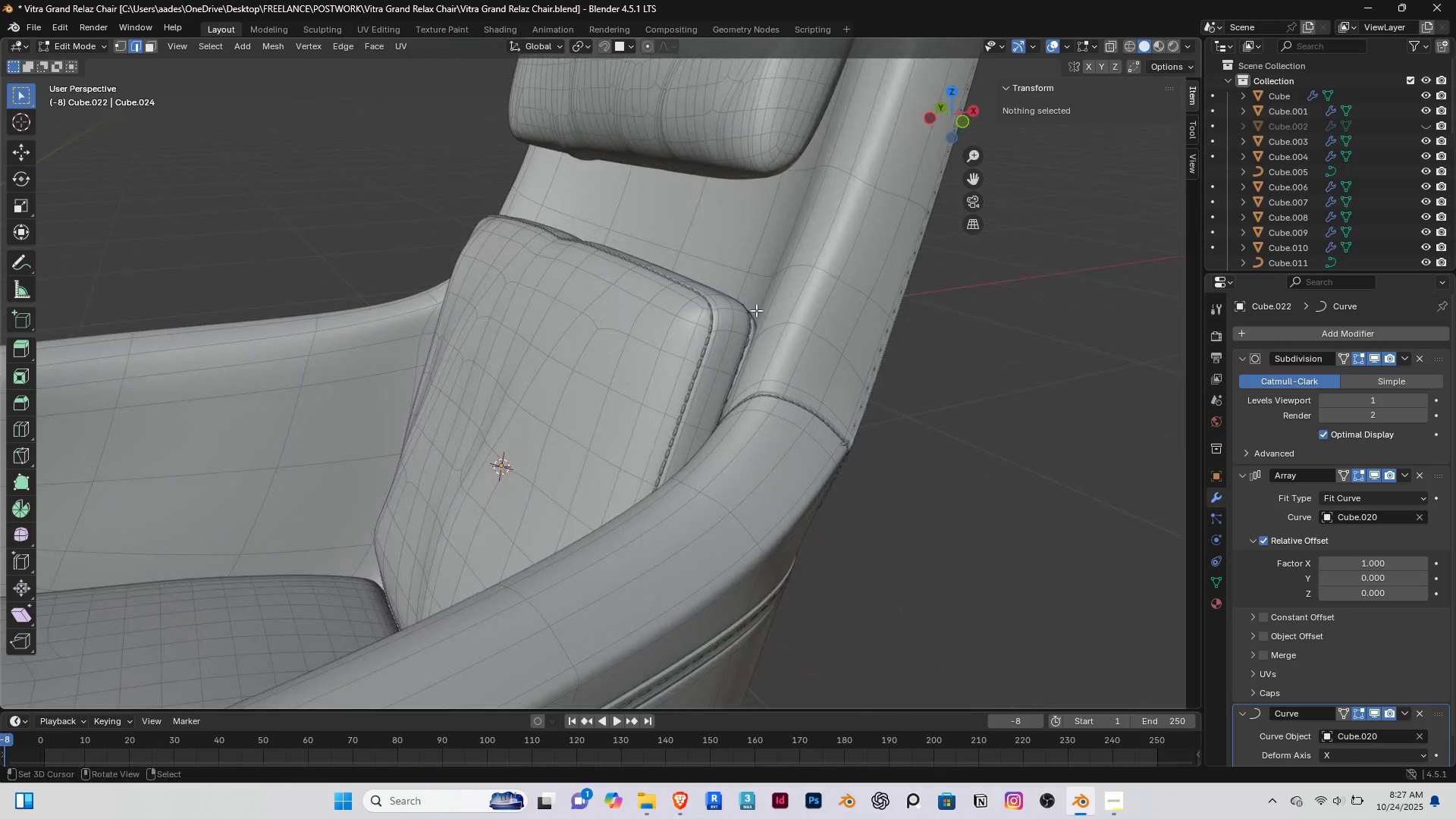 
scroll: coordinate [756, 310], scroll_direction: up, amount: 3.0
 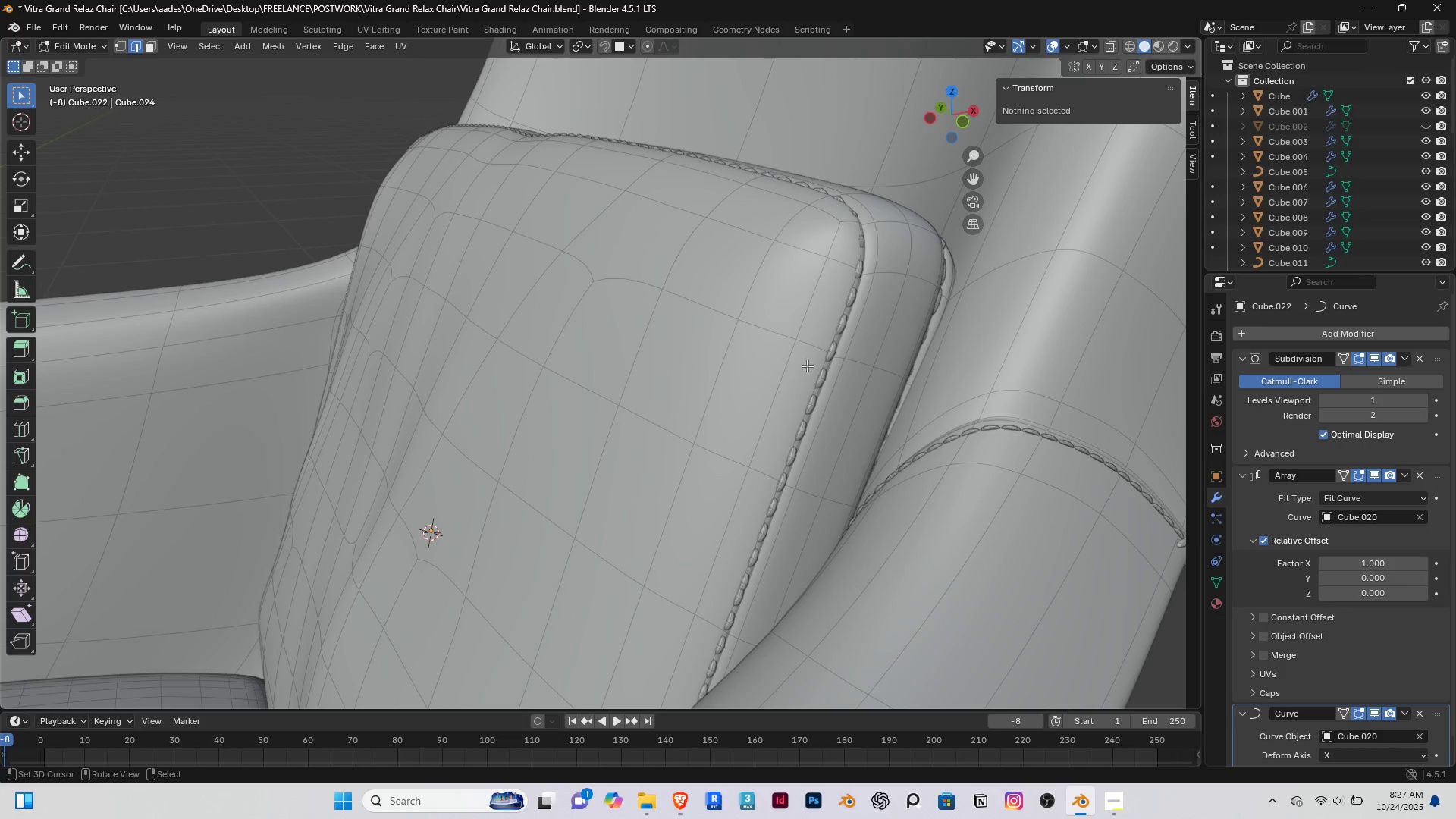 
right_click([780, 351])
 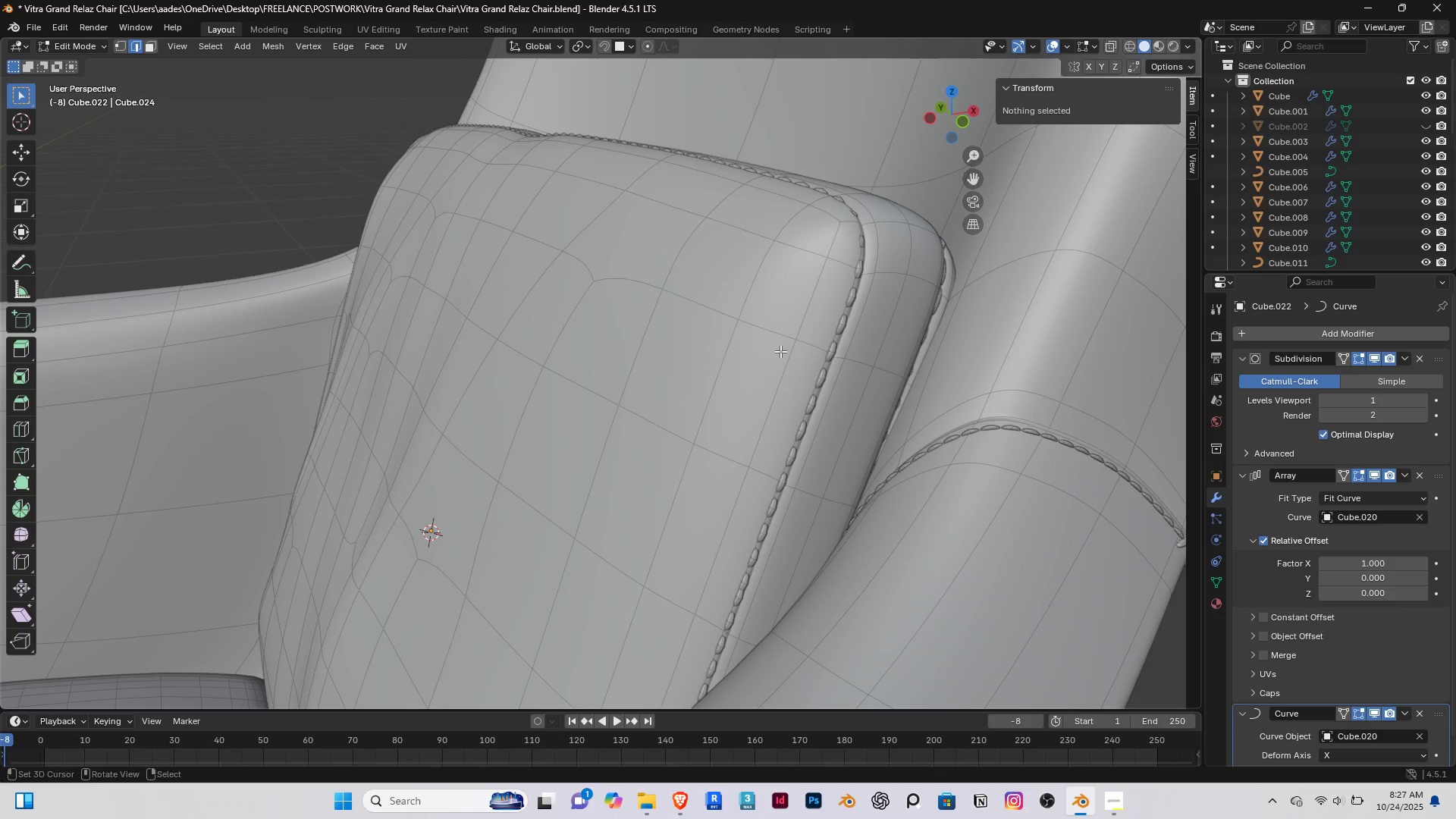 
key(Tab)
 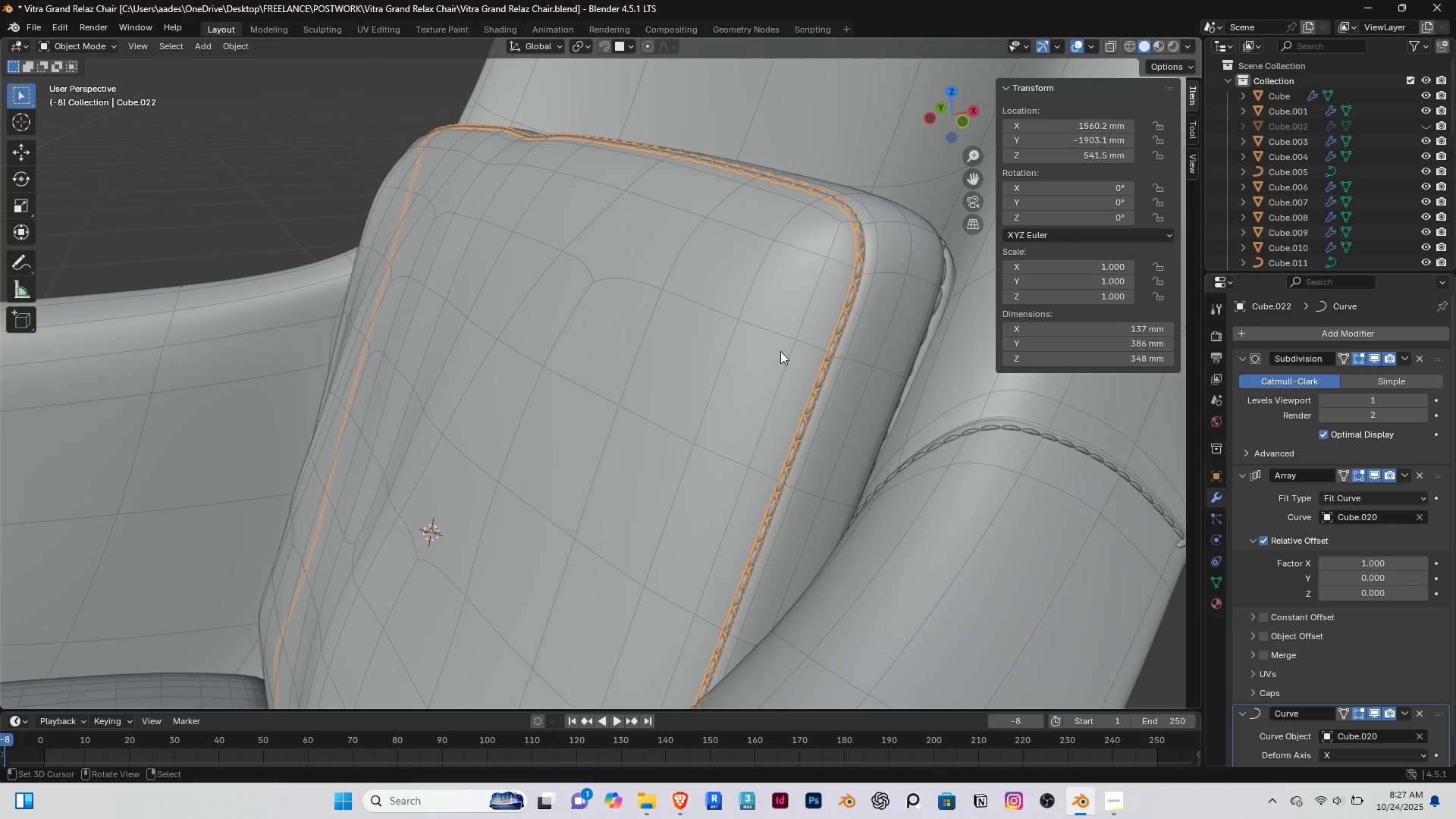 
right_click([780, 351])
 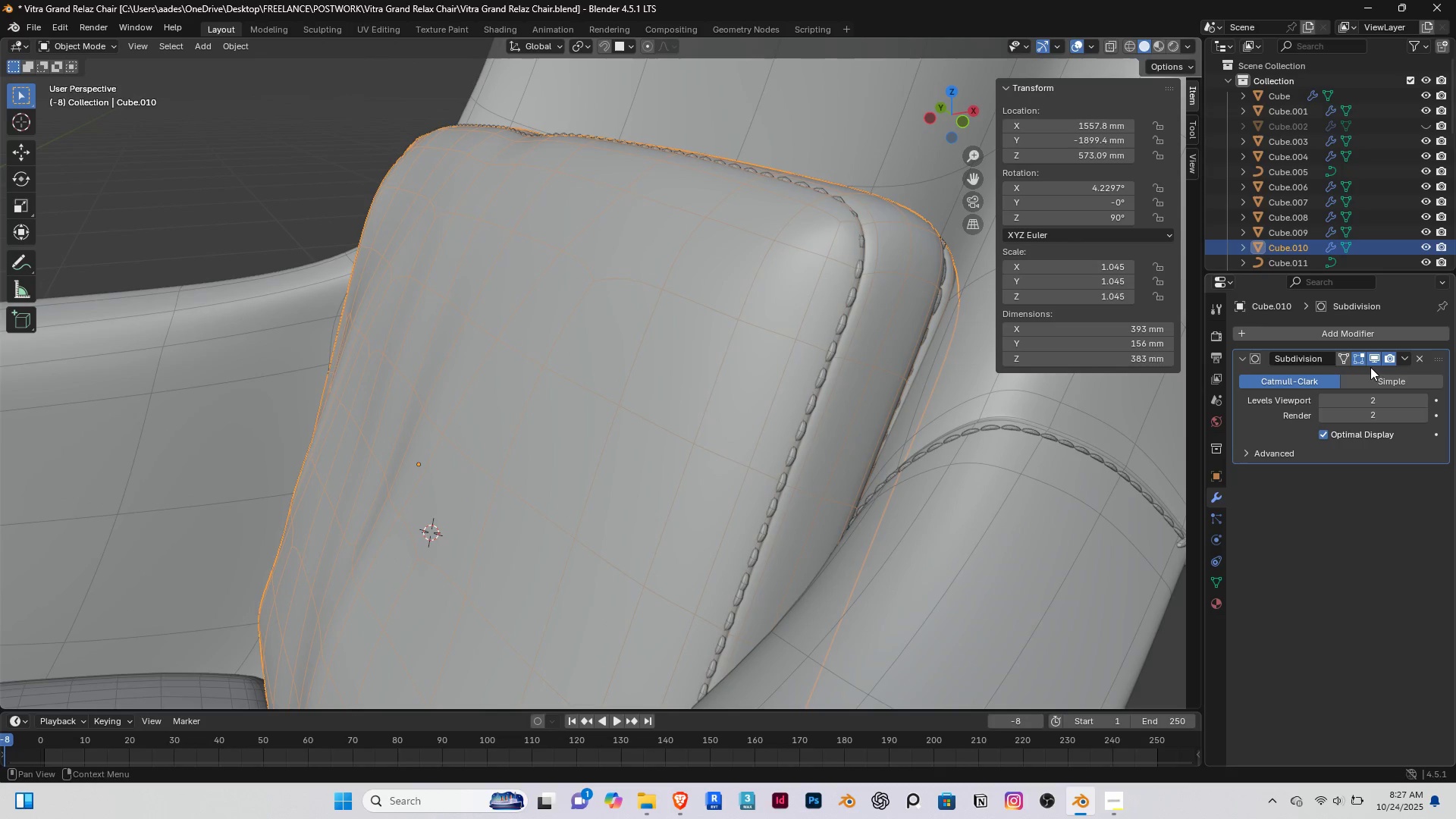 
left_click([1373, 356])
 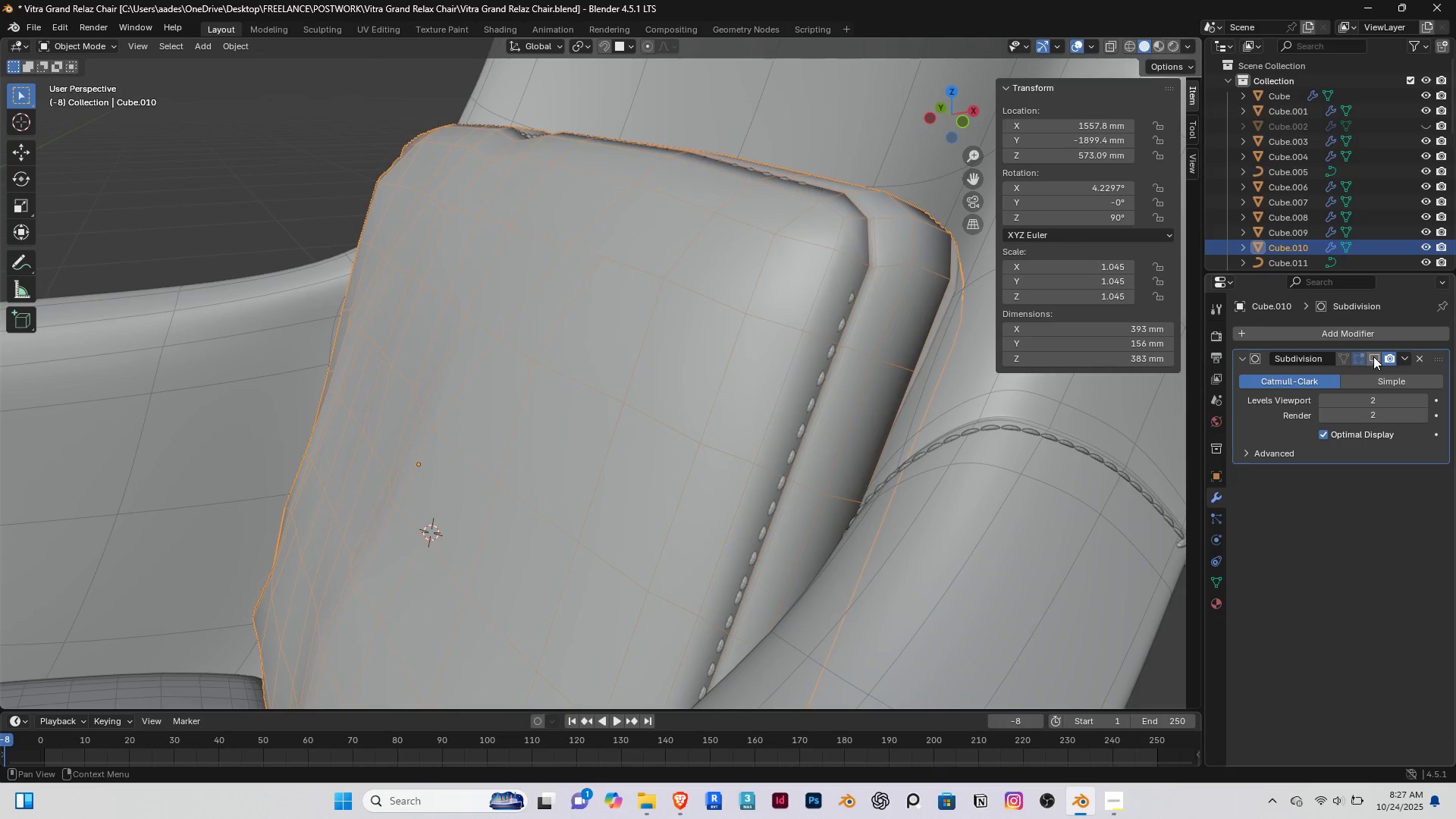 
left_click([1373, 356])
 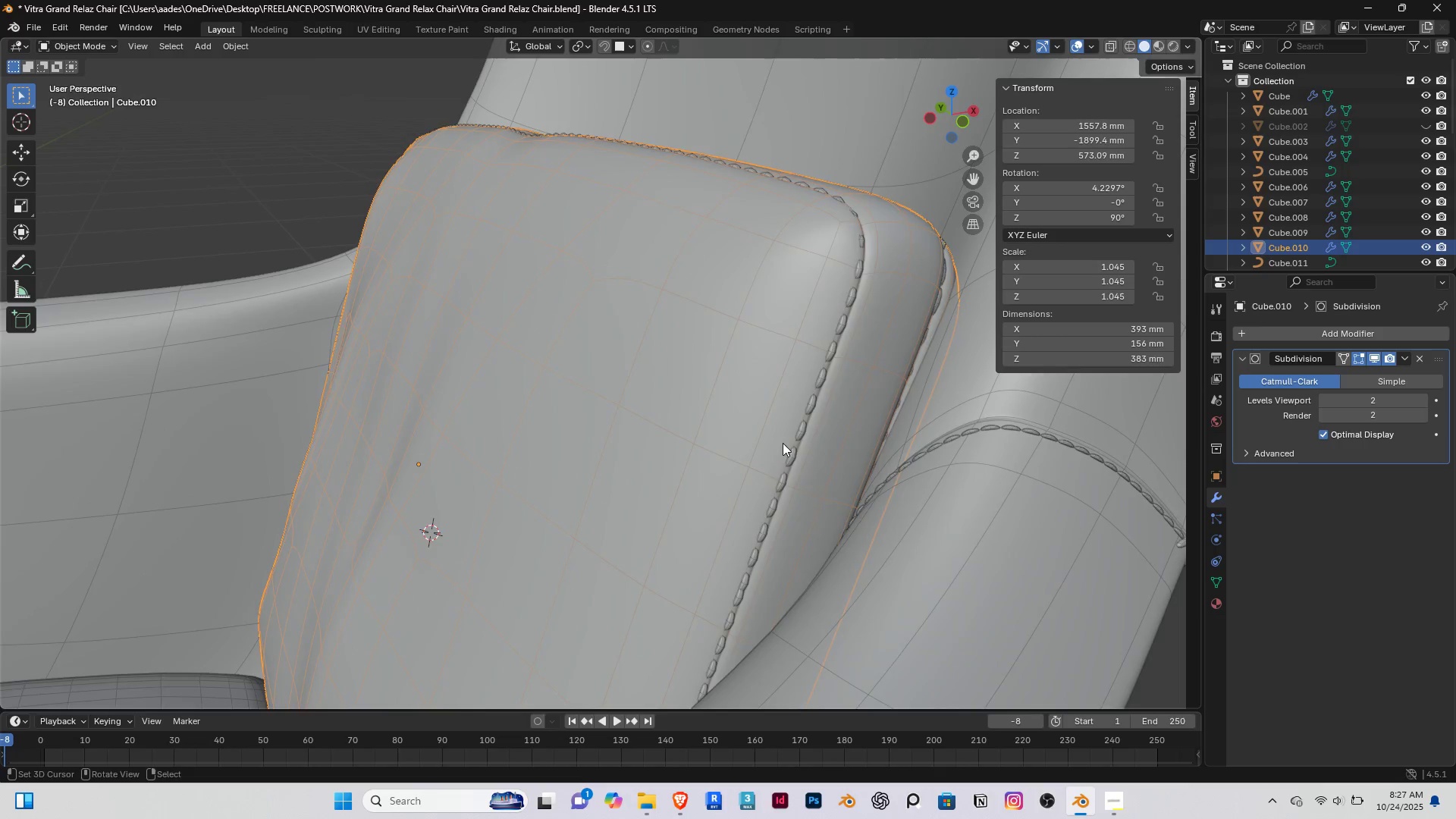 
scroll: coordinate [787, 447], scroll_direction: down, amount: 3.0
 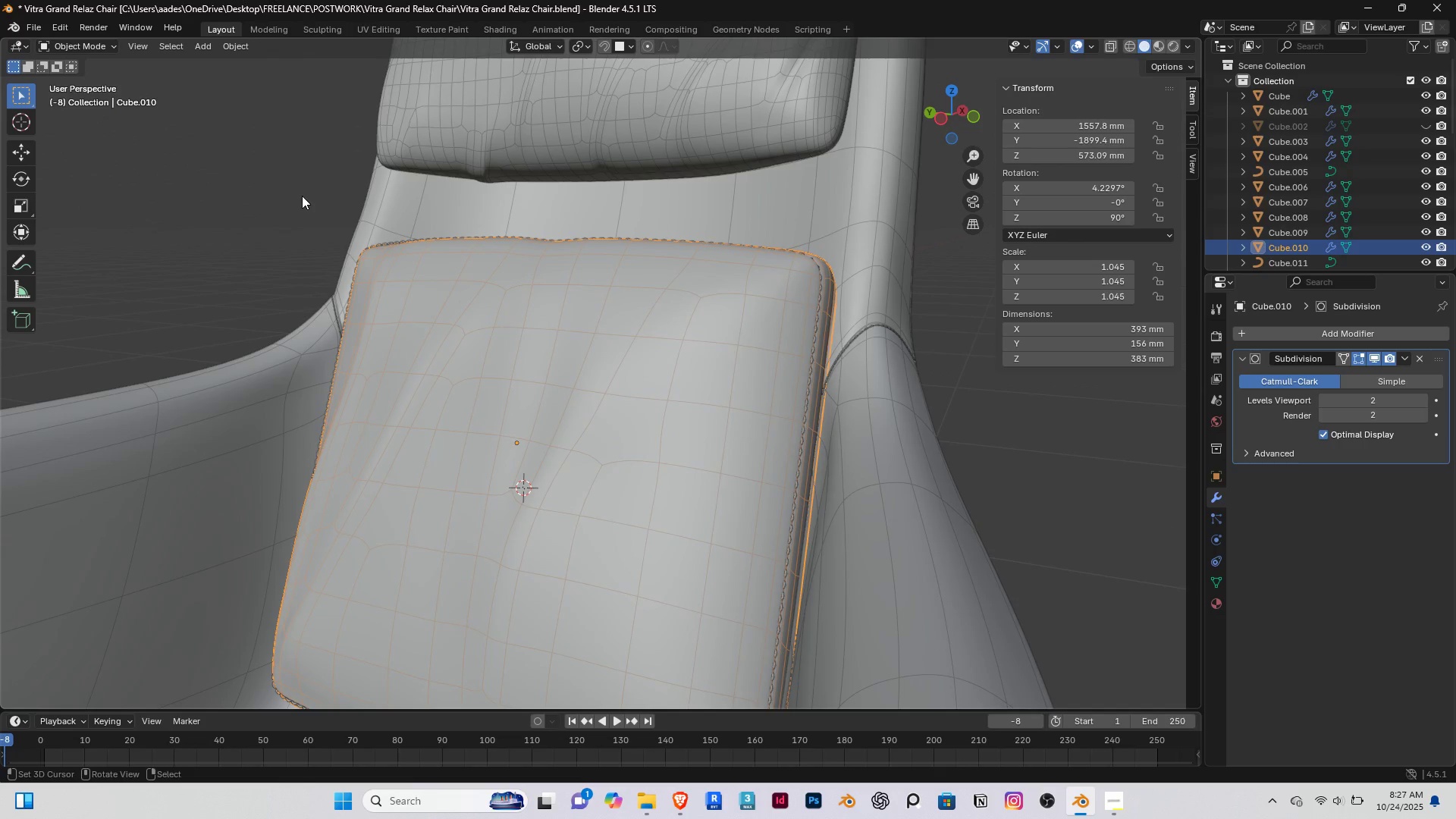 
right_click([302, 196])
 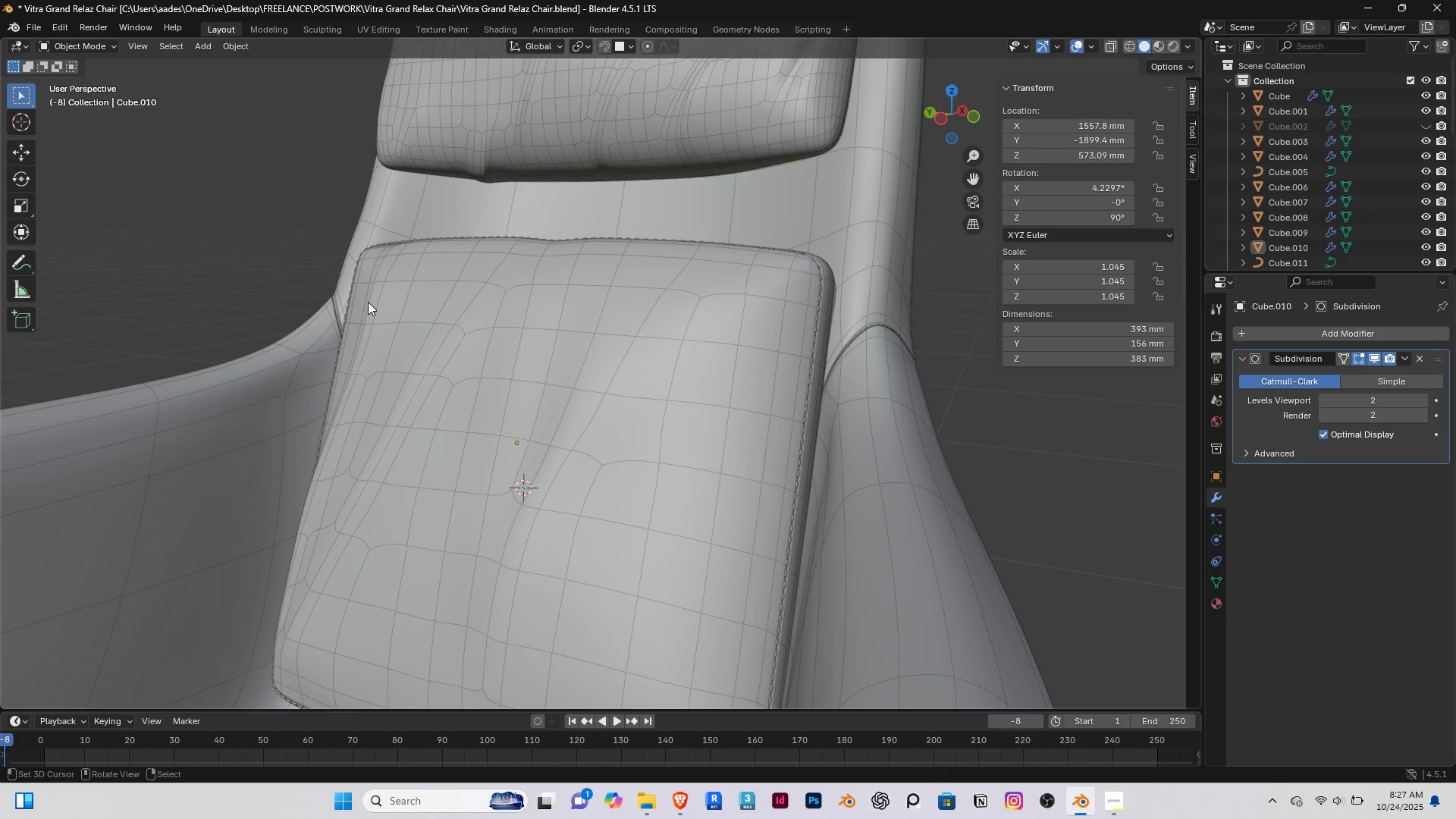 
scroll: coordinate [368, 302], scroll_direction: down, amount: 6.0
 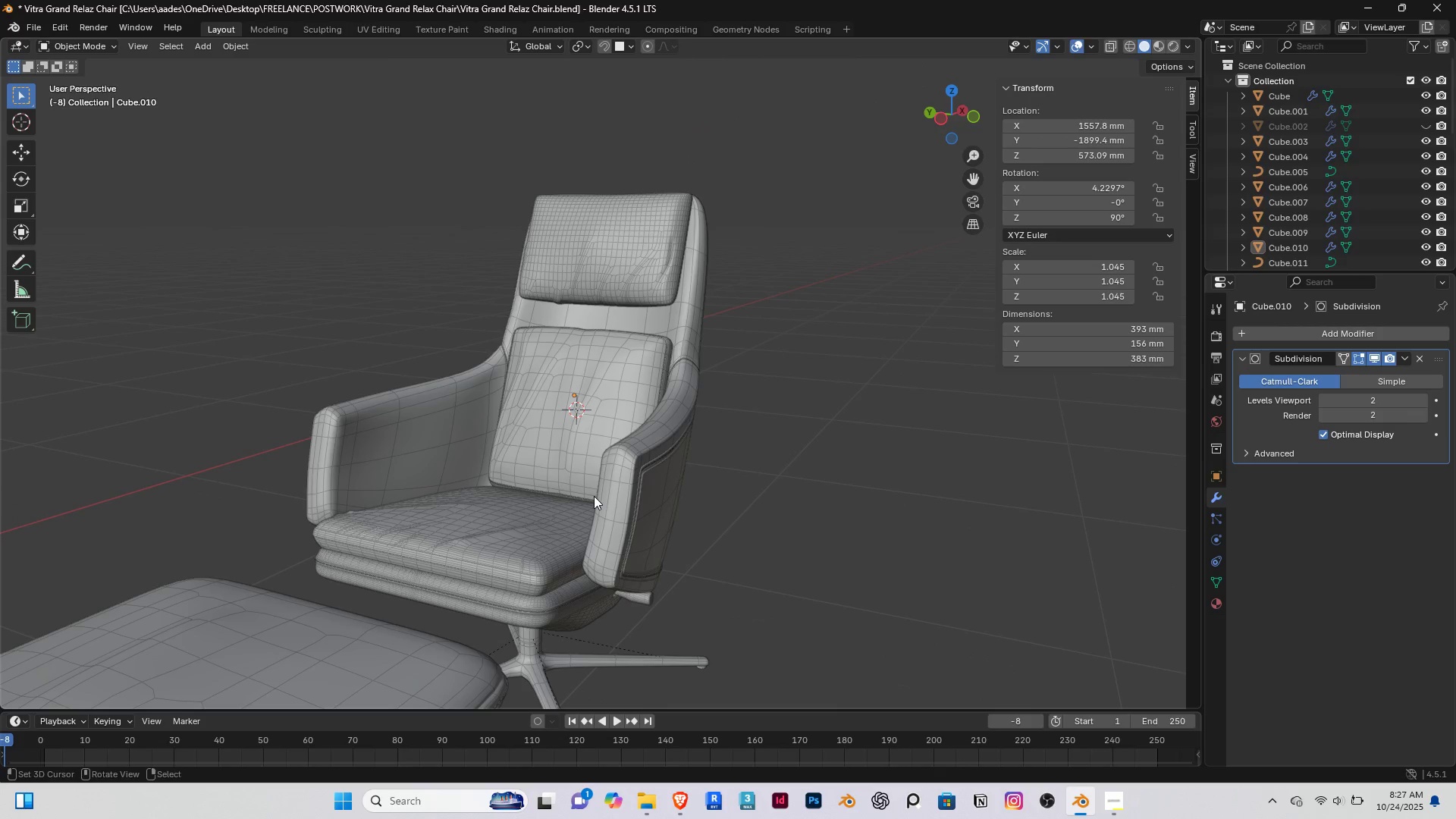 
scroll: coordinate [645, 299], scroll_direction: up, amount: 3.0
 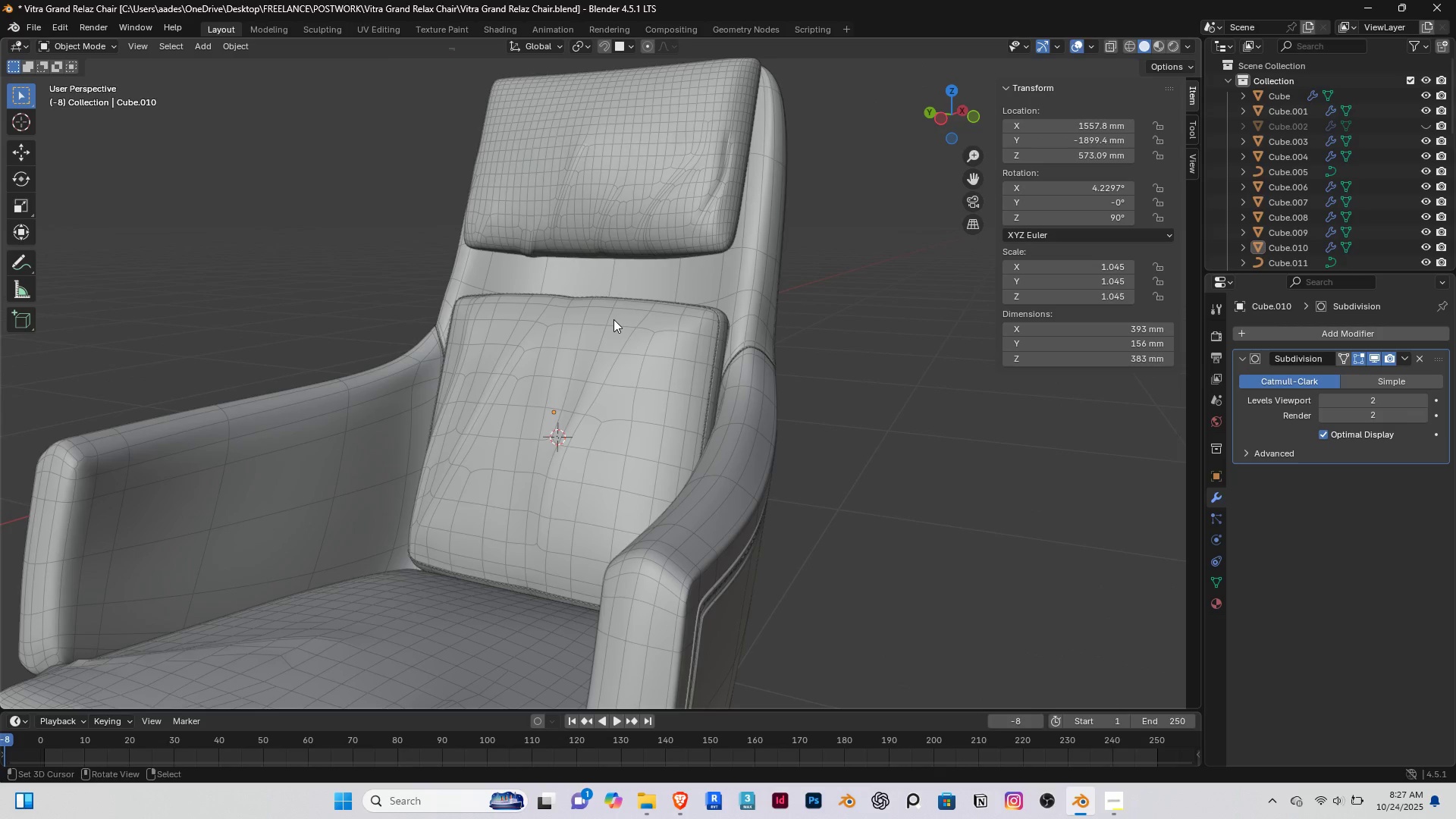 
scroll: coordinate [613, 319], scroll_direction: down, amount: 1.0
 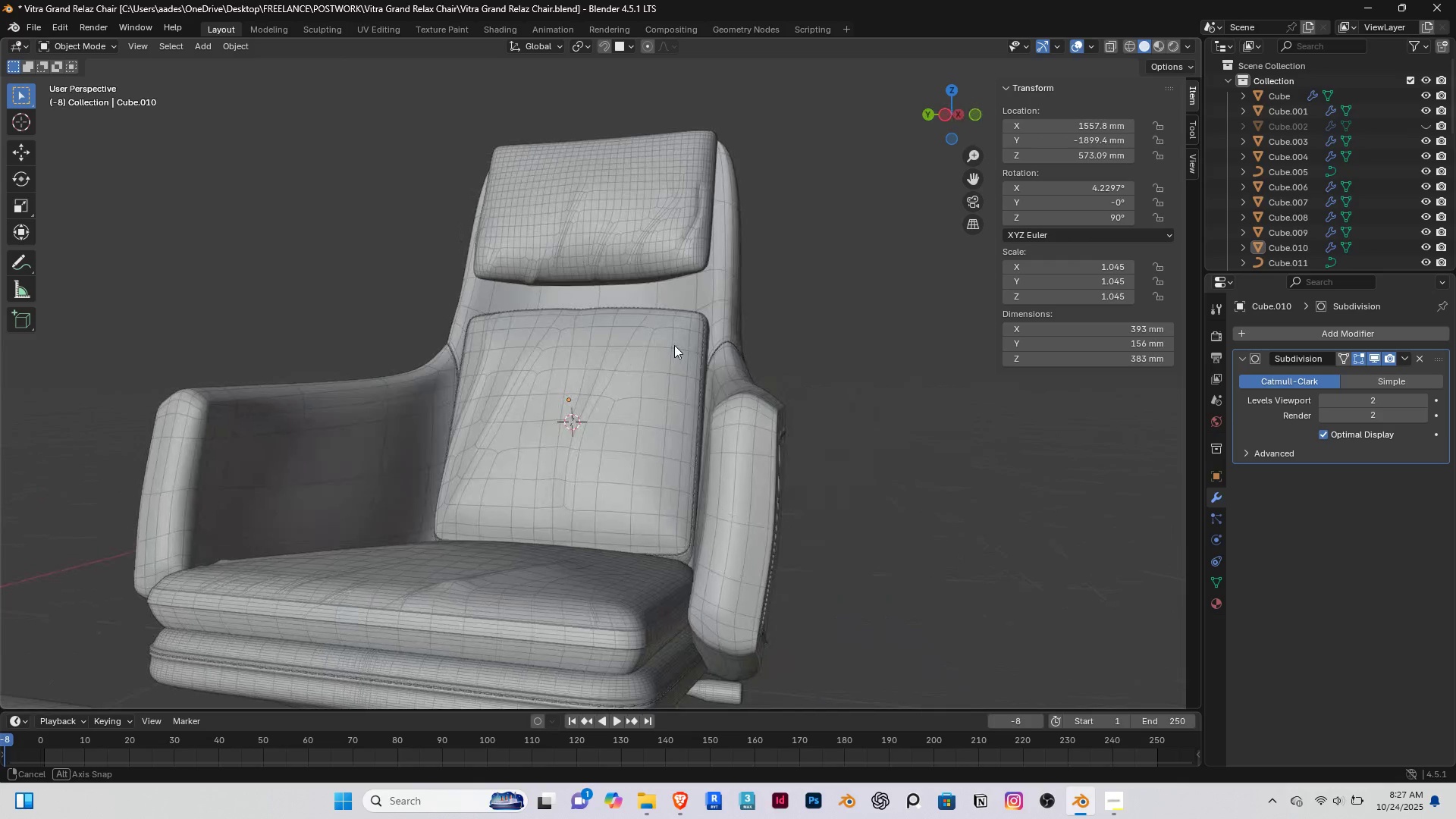 
wait(12.62)
 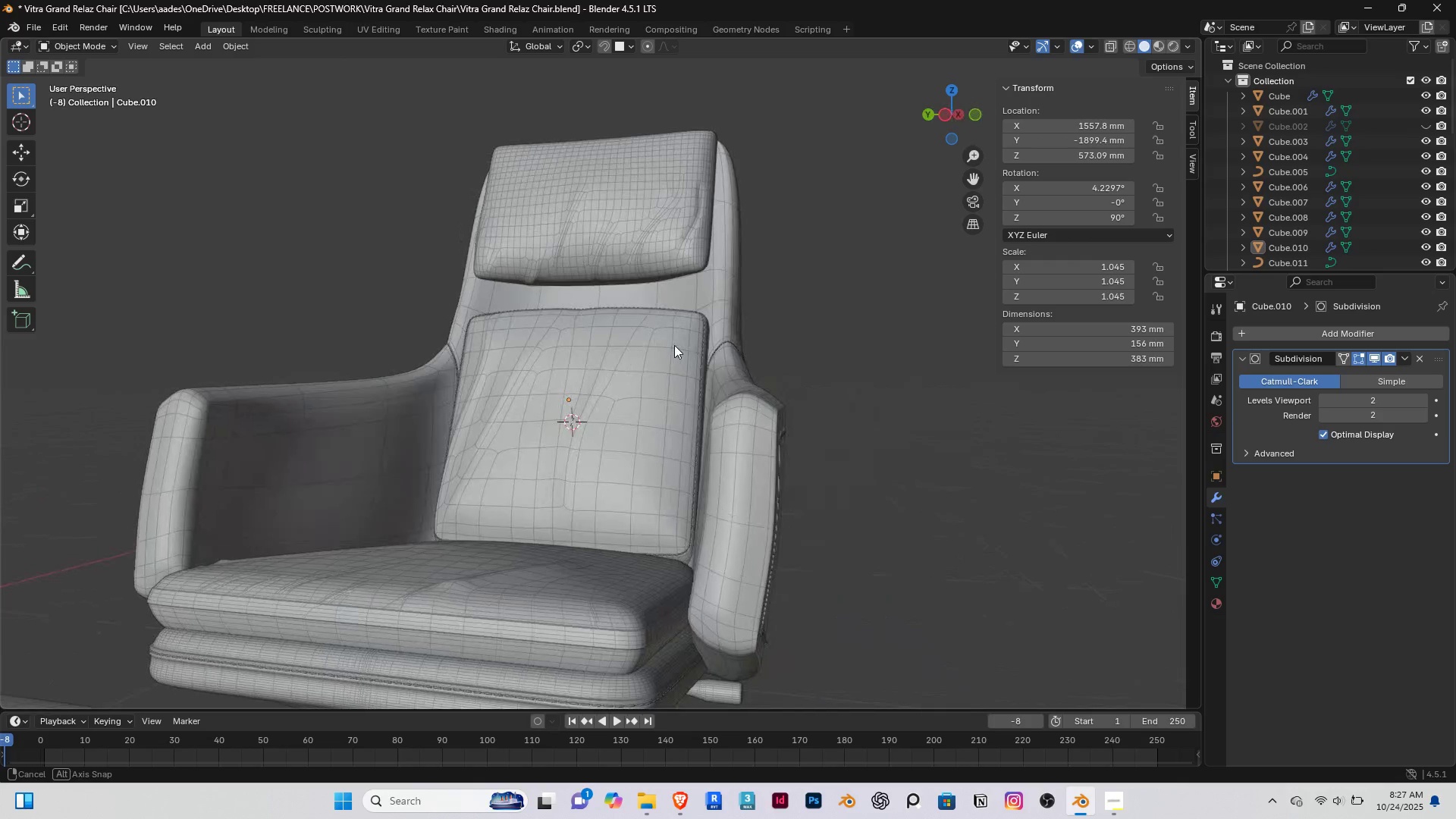 
left_click([678, 806])
 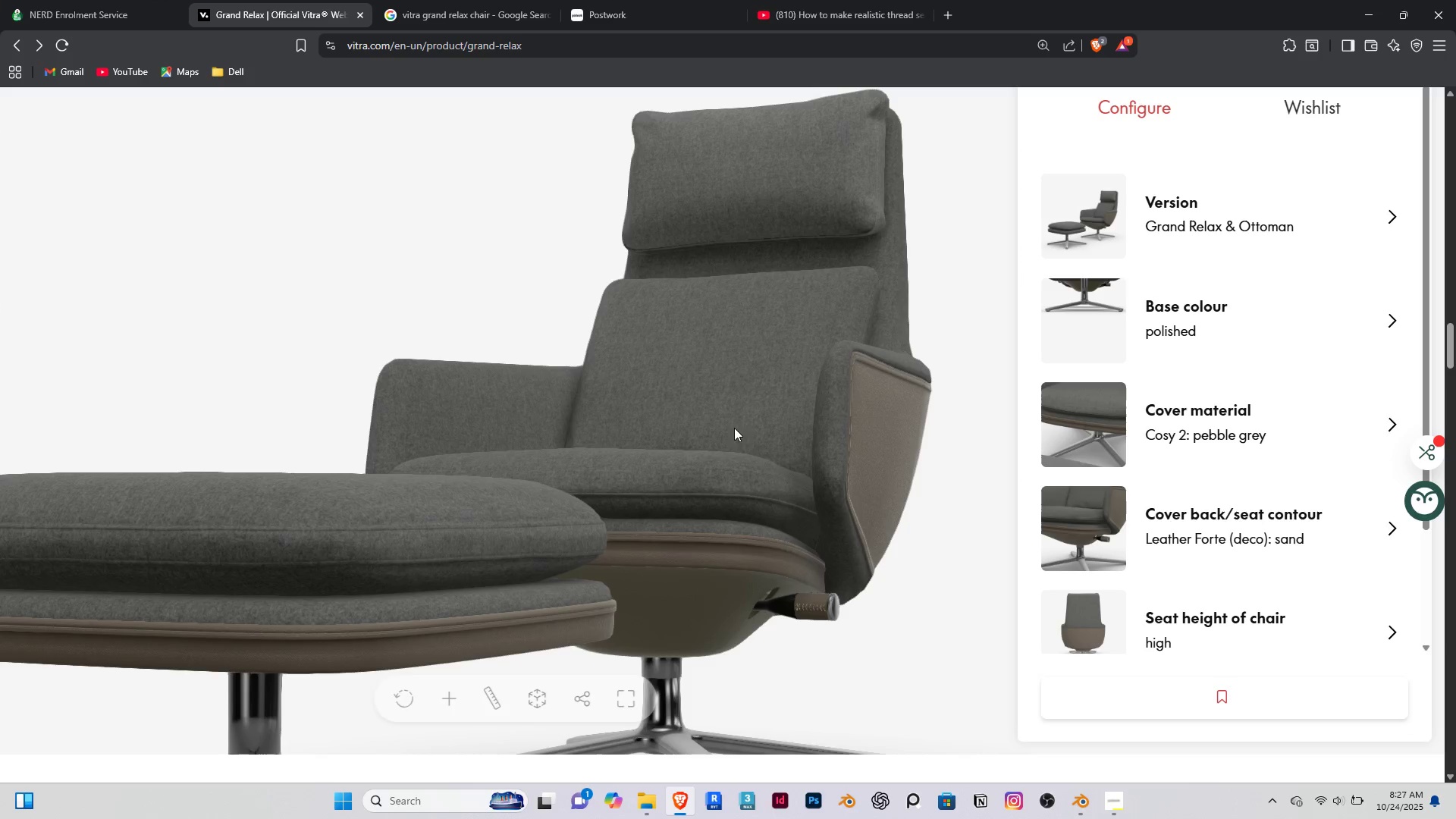 
left_click_drag(start_coordinate=[780, 306], to_coordinate=[220, 366])
 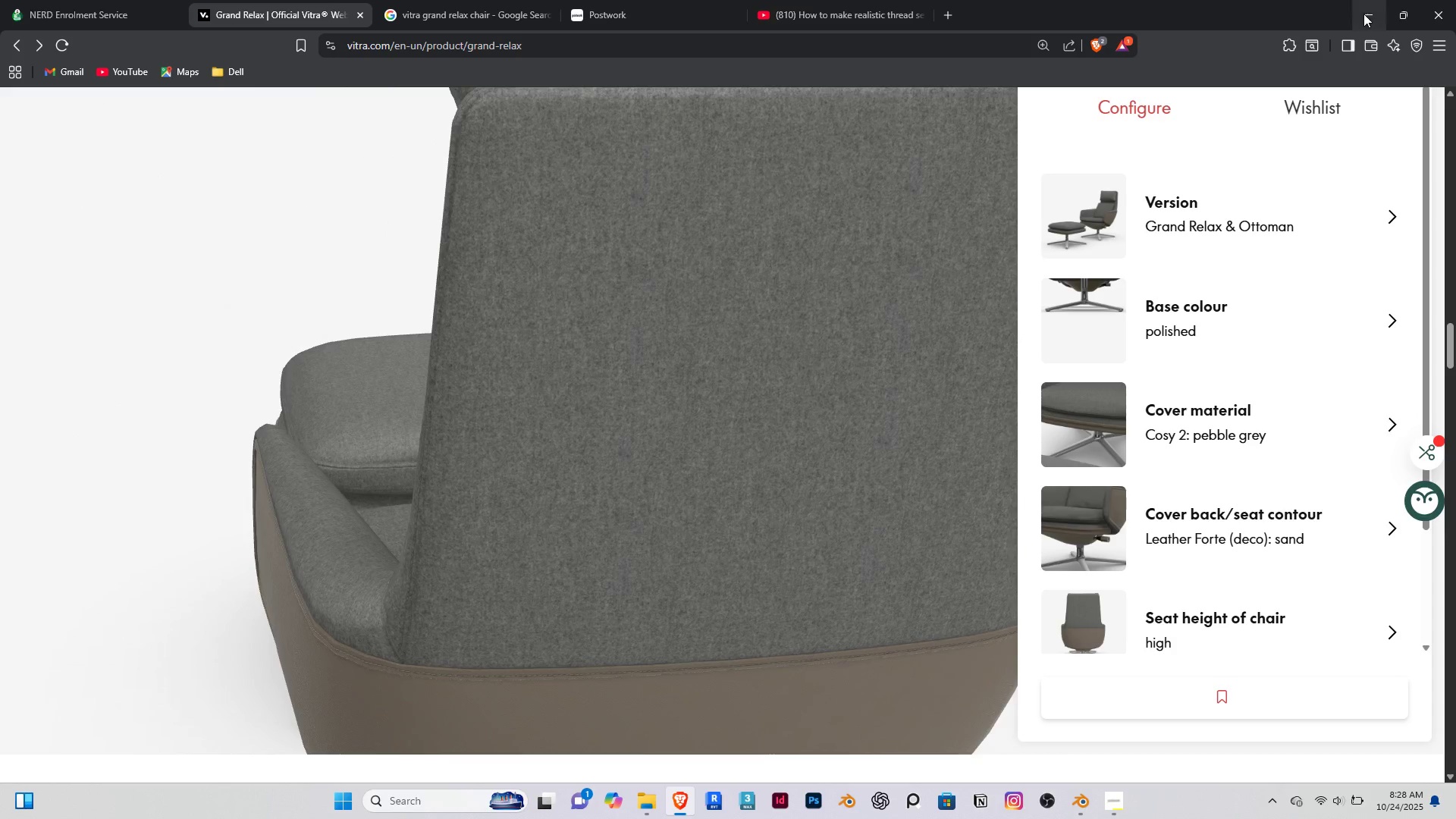 
left_click([1363, 14])
 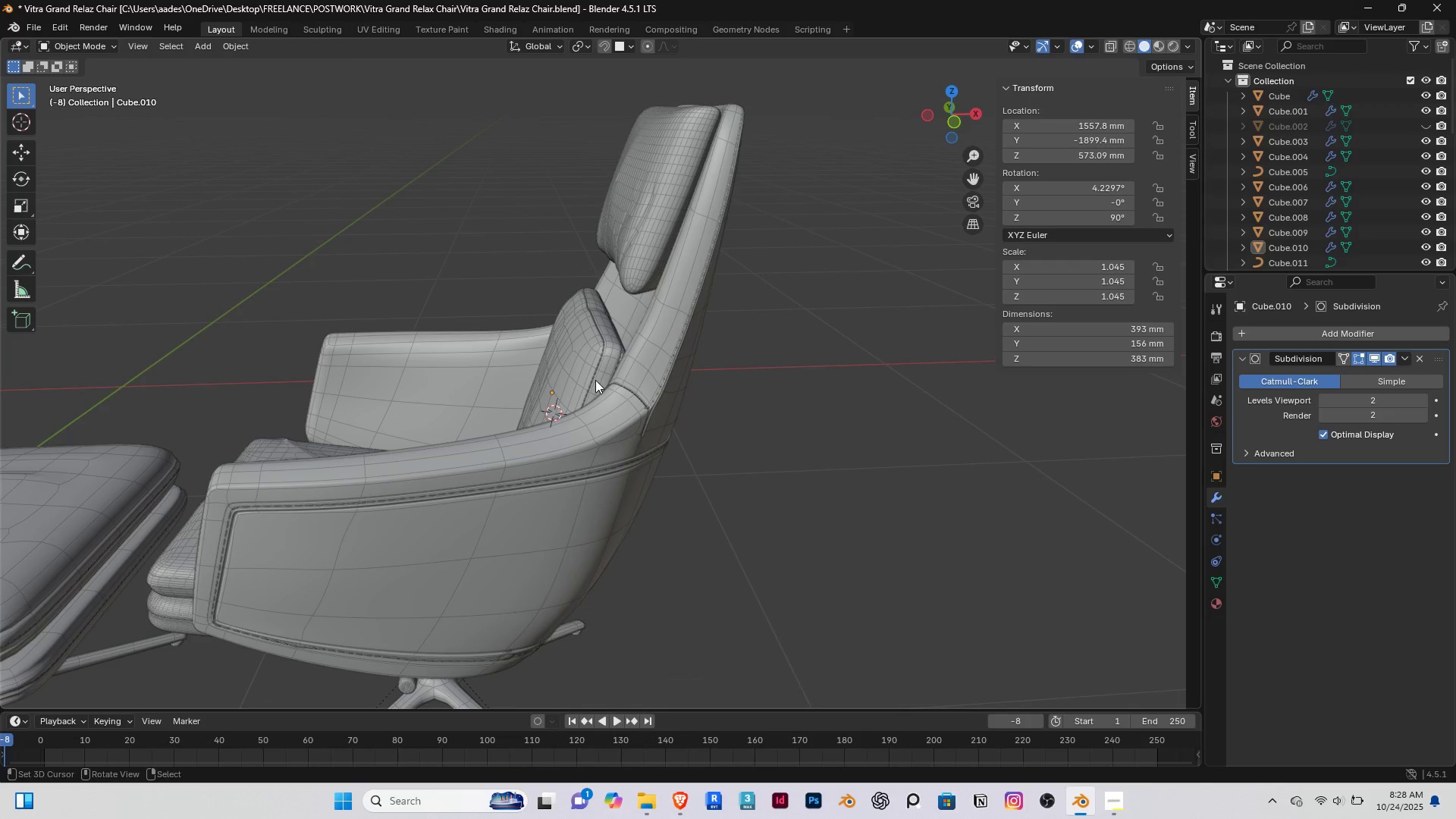 
scroll: coordinate [614, 368], scroll_direction: up, amount: 10.0
 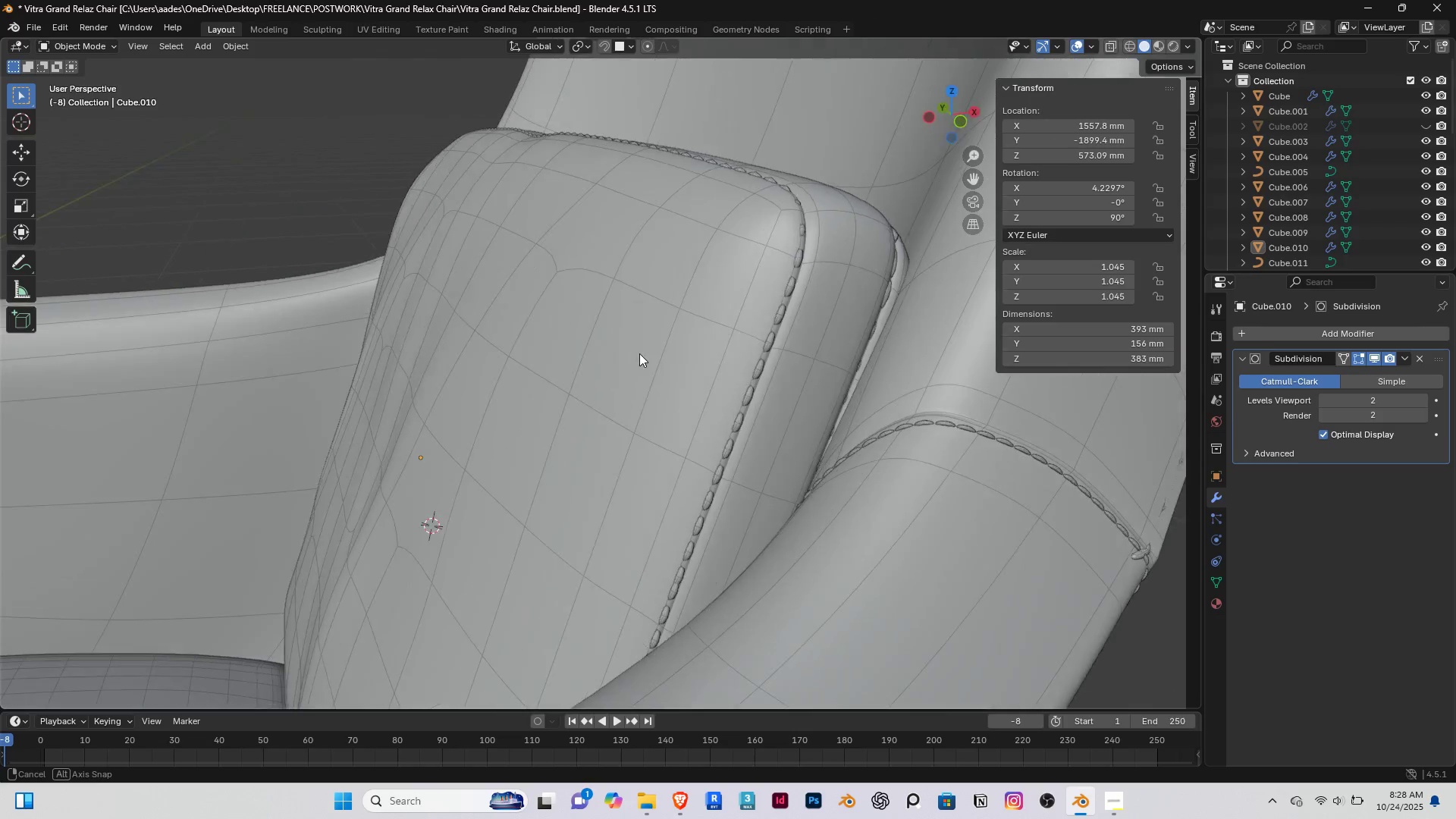 
middle_click([587, 375])
 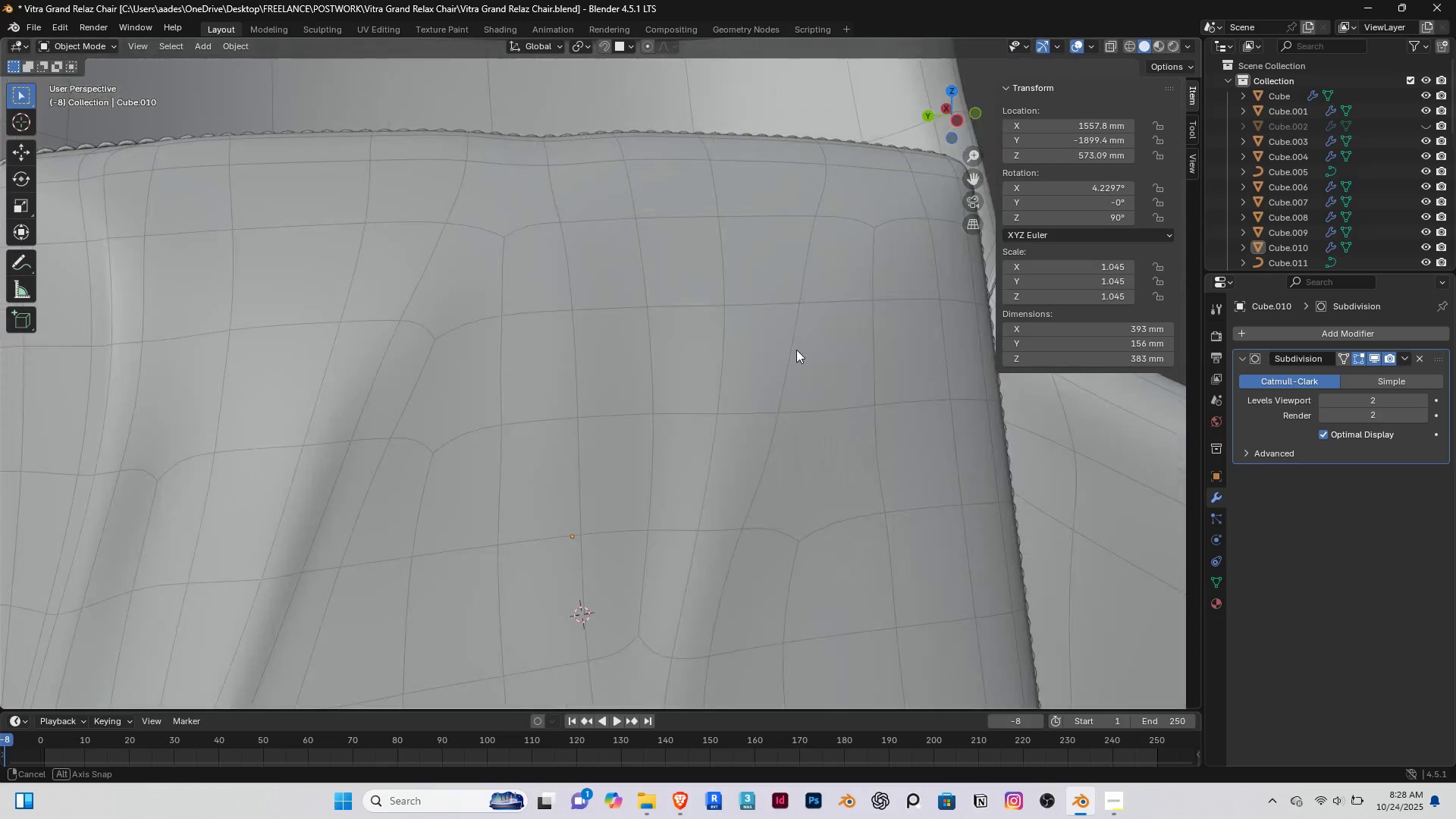 
scroll: coordinate [725, 329], scroll_direction: down, amount: 5.0
 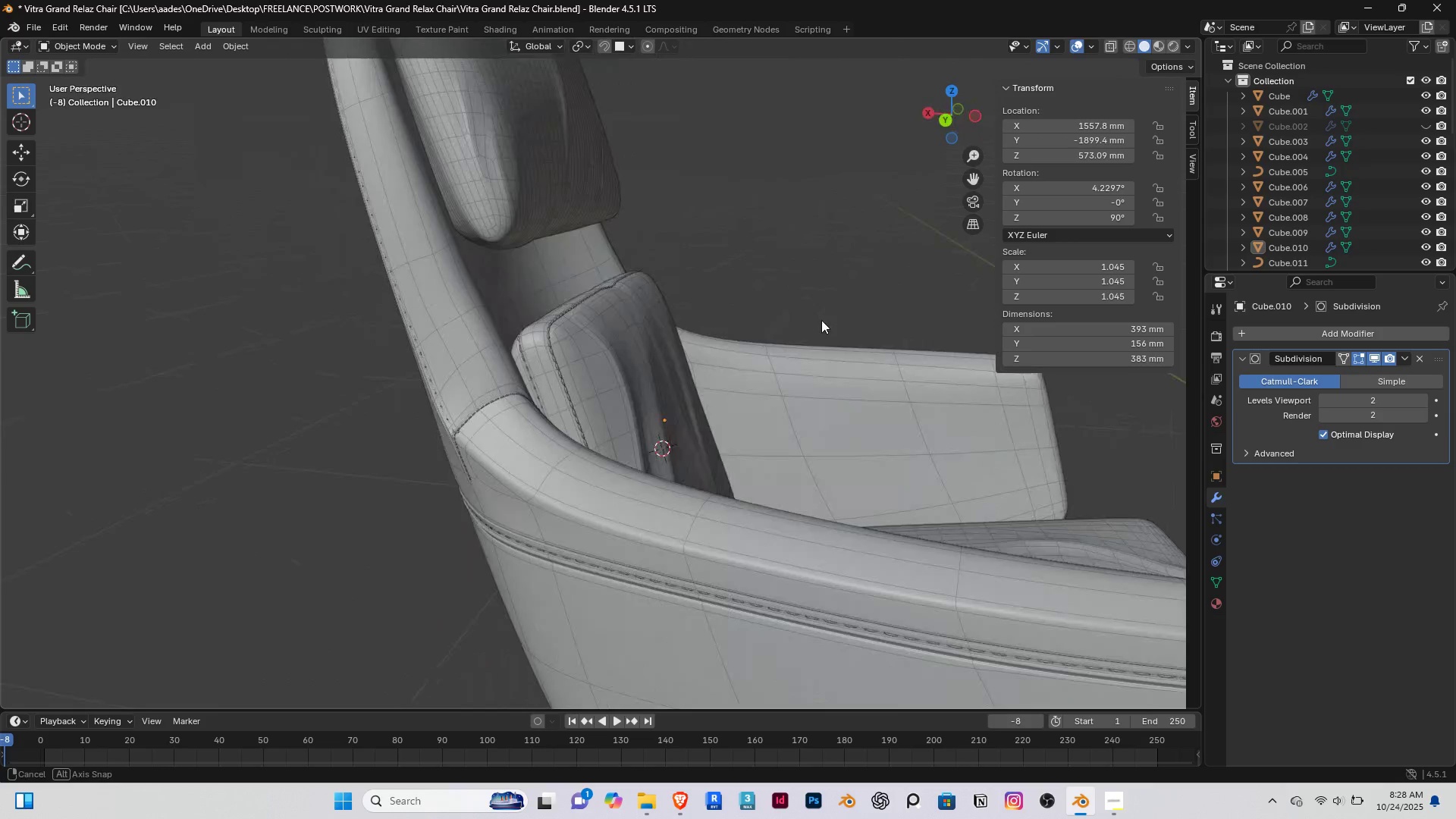 
middle_click([827, 319])
 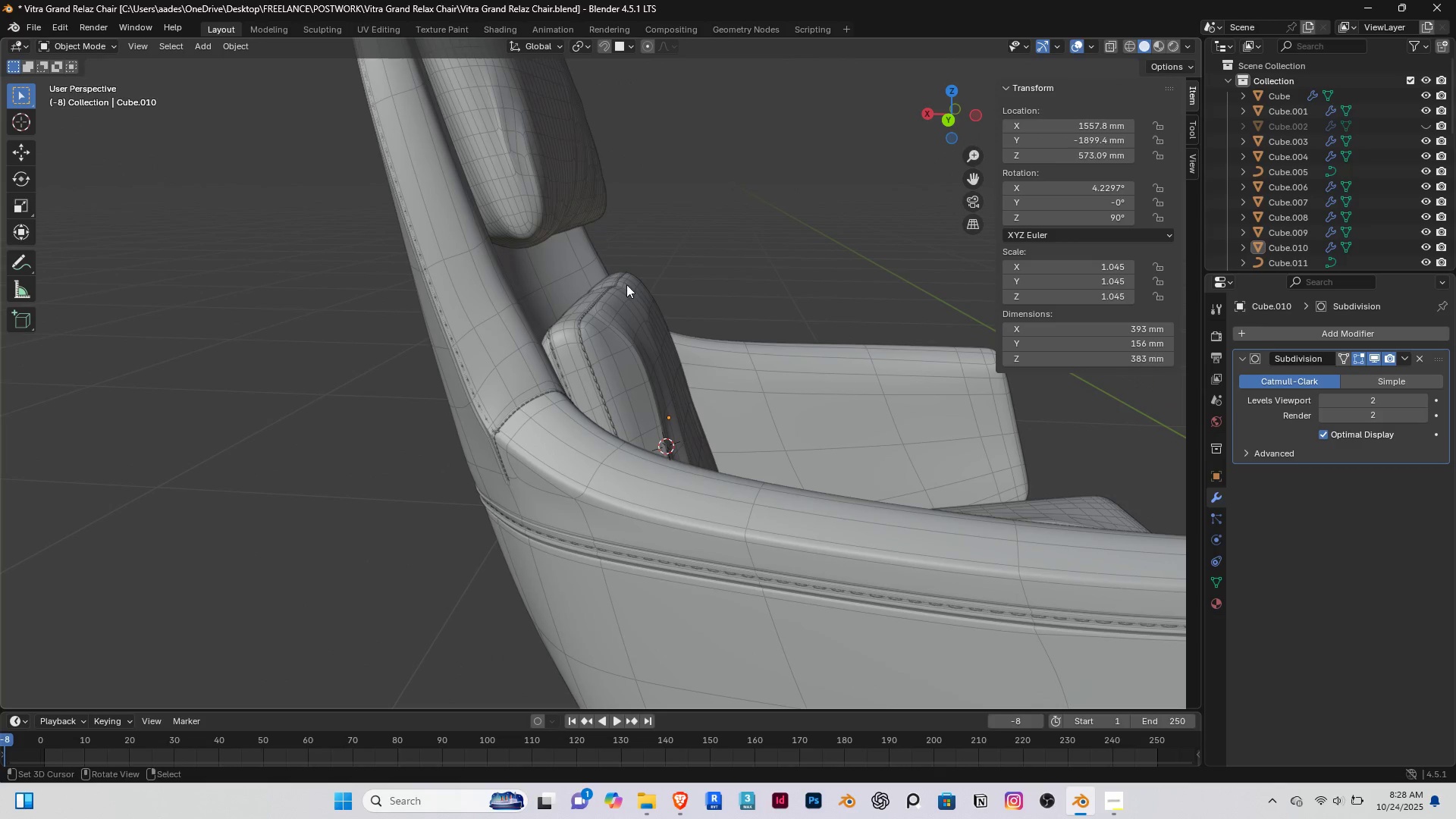 
scroll: coordinate [632, 287], scroll_direction: down, amount: 5.0
 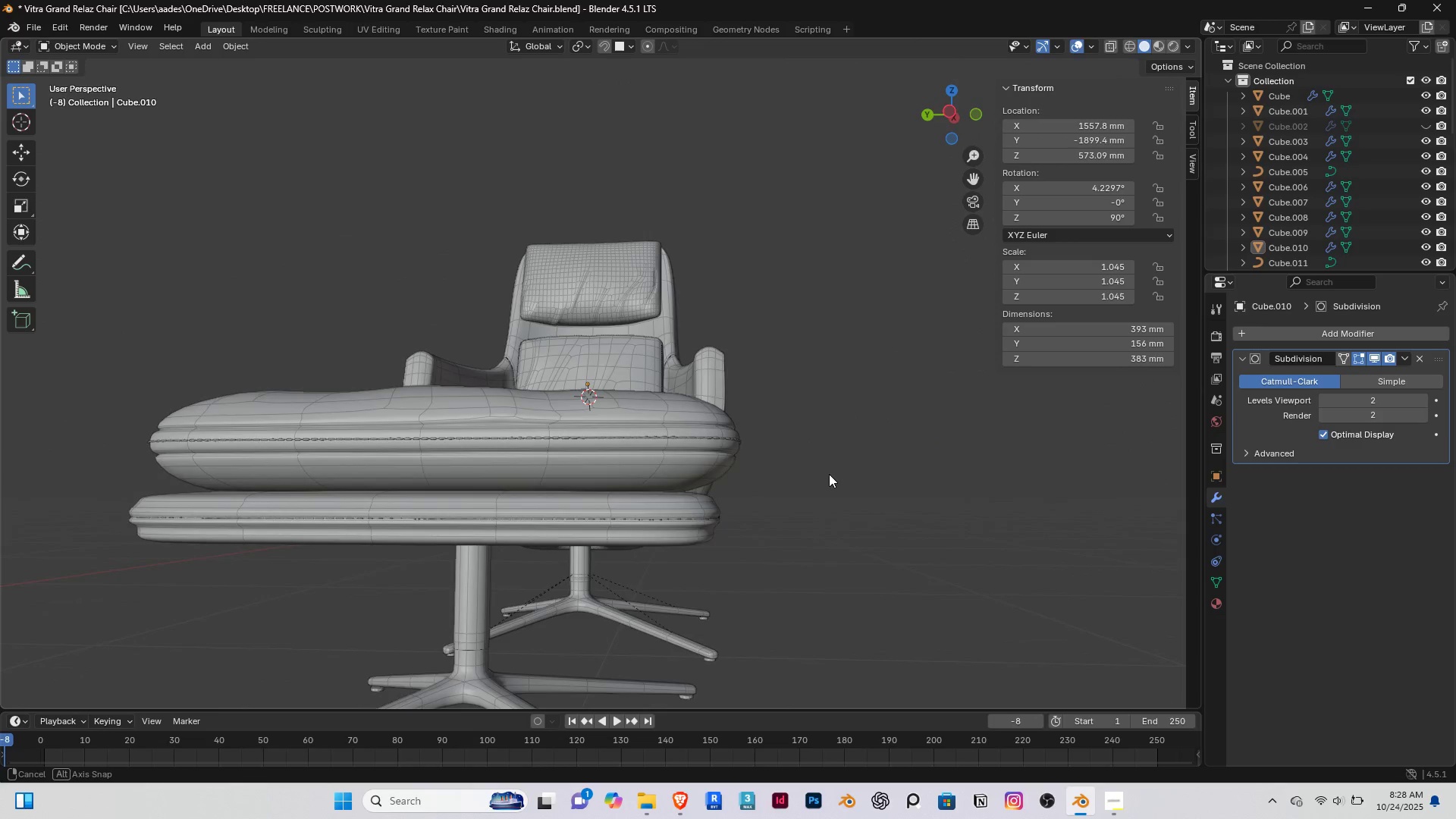 
right_click([820, 435])
 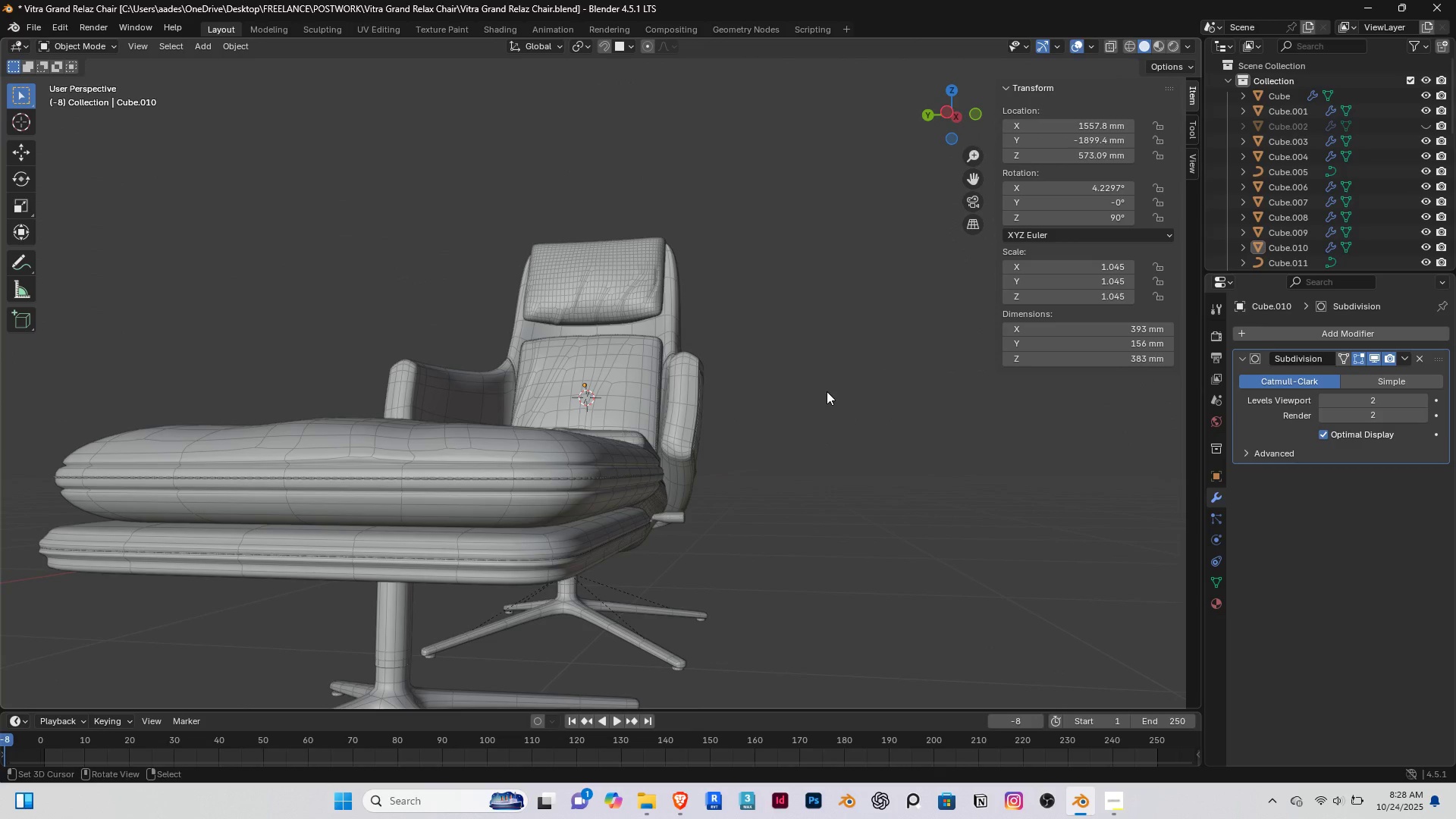 
key(Control+S)
 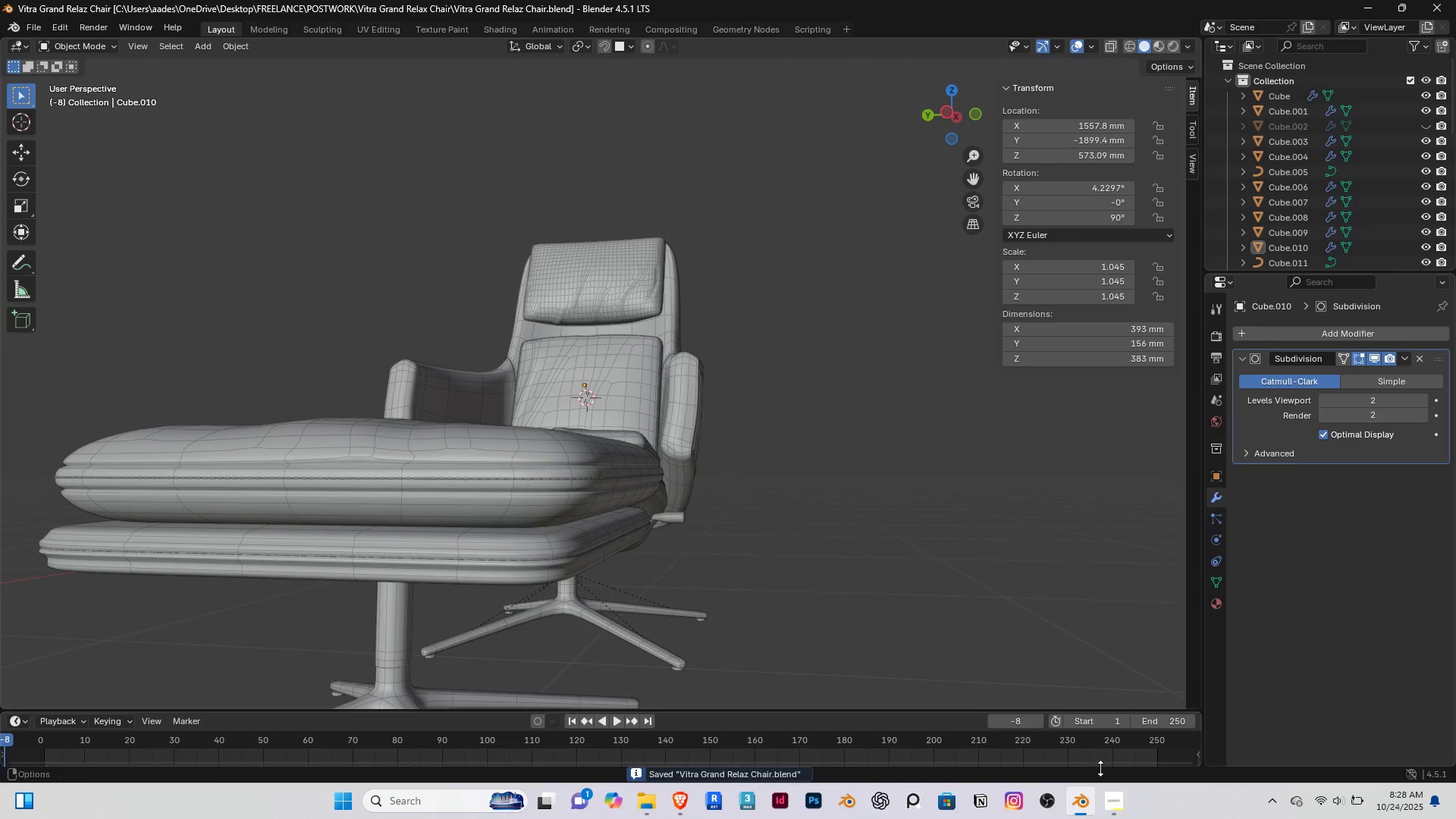 
left_click([1110, 795])